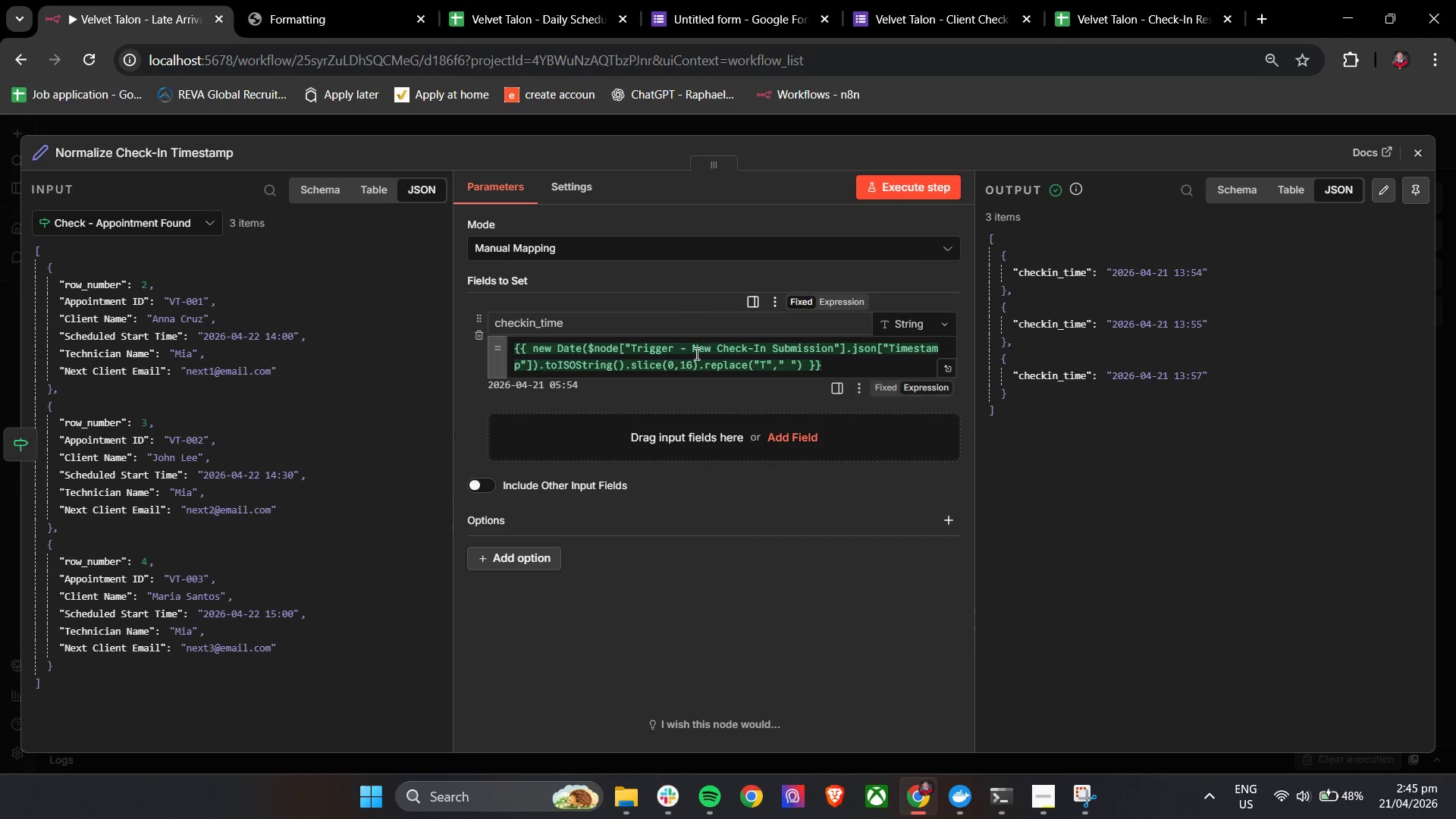 
double_click([690, 355])
 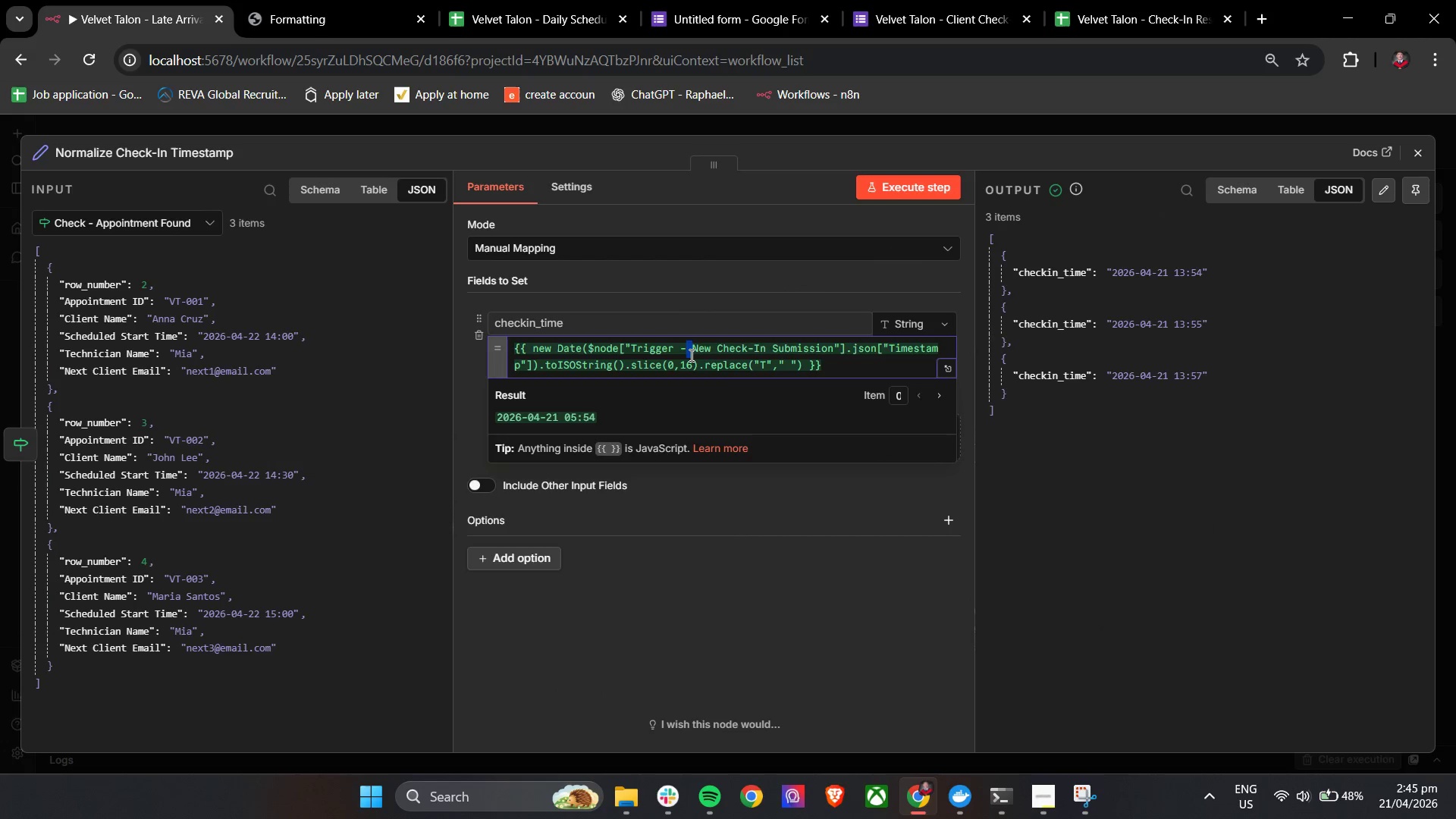 
triple_click([690, 355])
 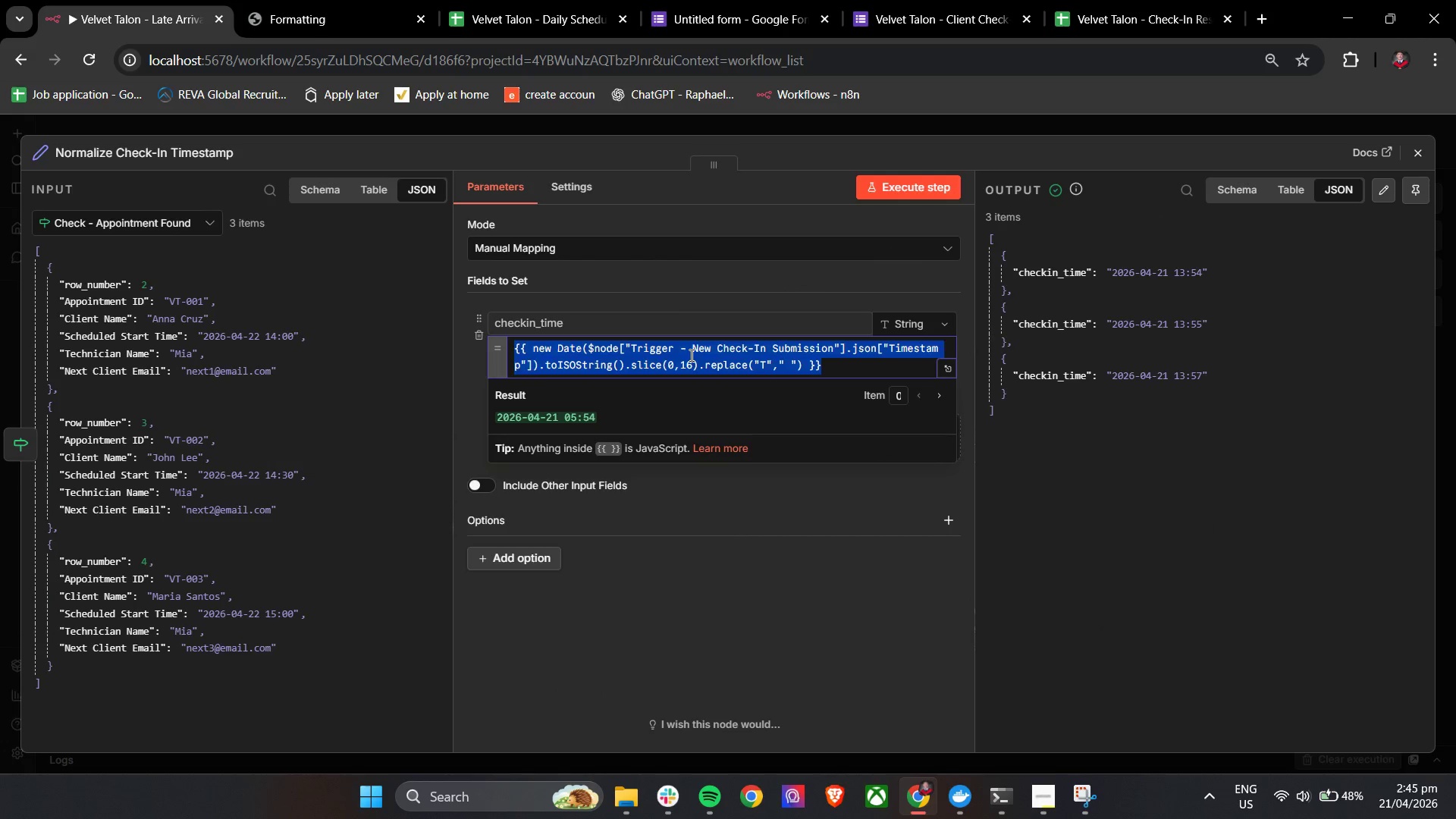 
key(Control+A)
 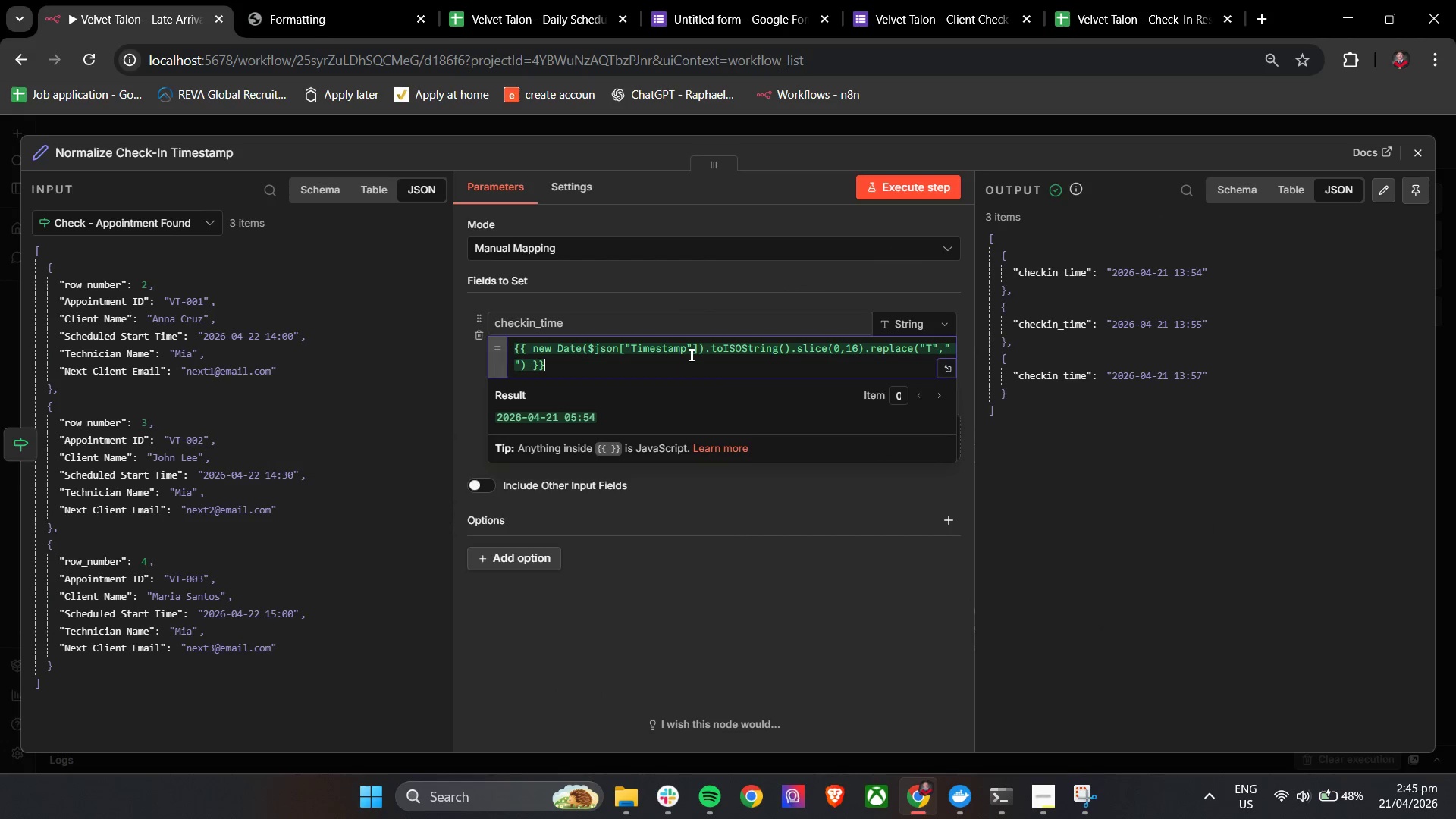 
key(Control+V)
 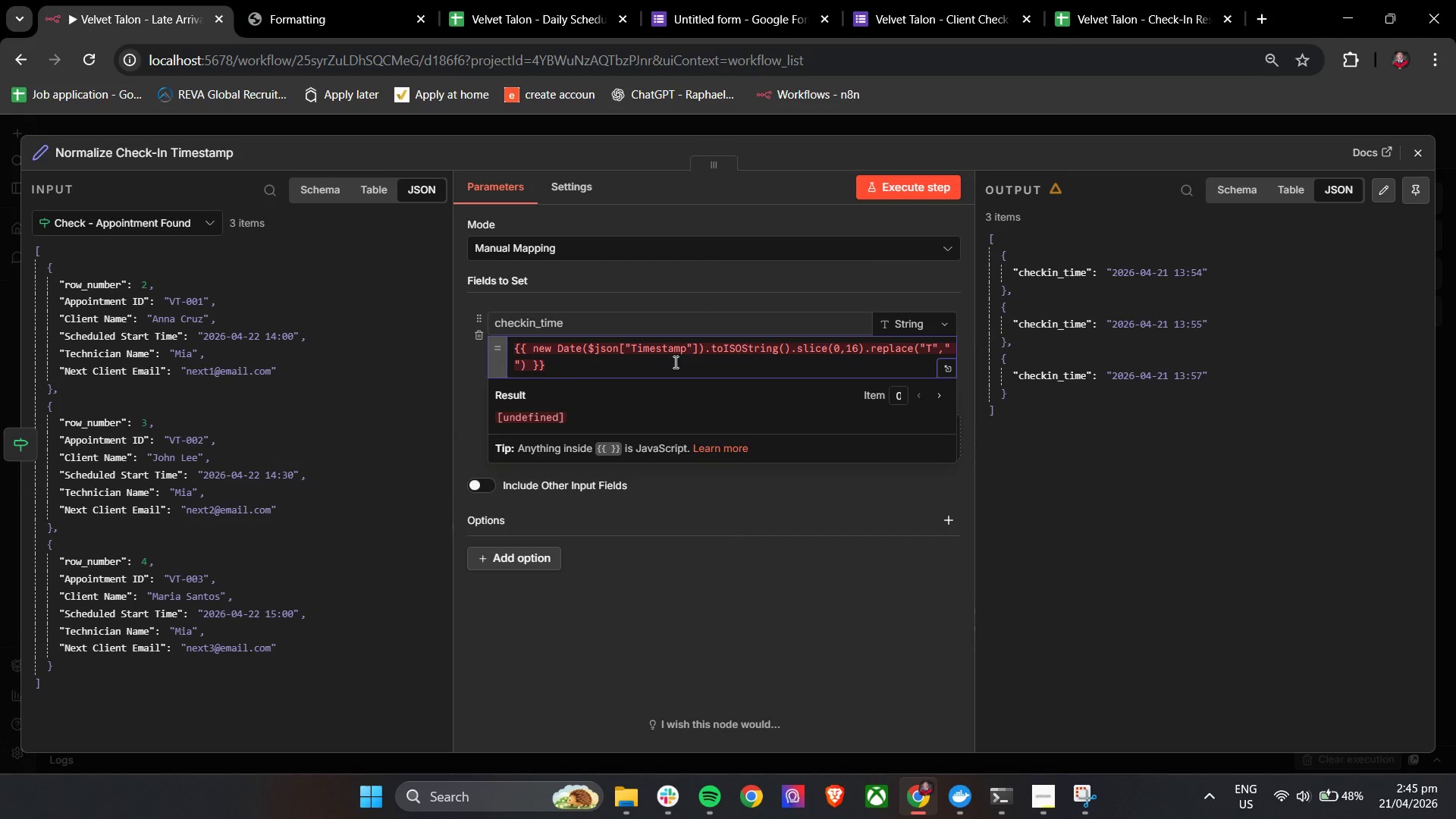 
hold_key(key=ControlLeft, duration=0.5)
 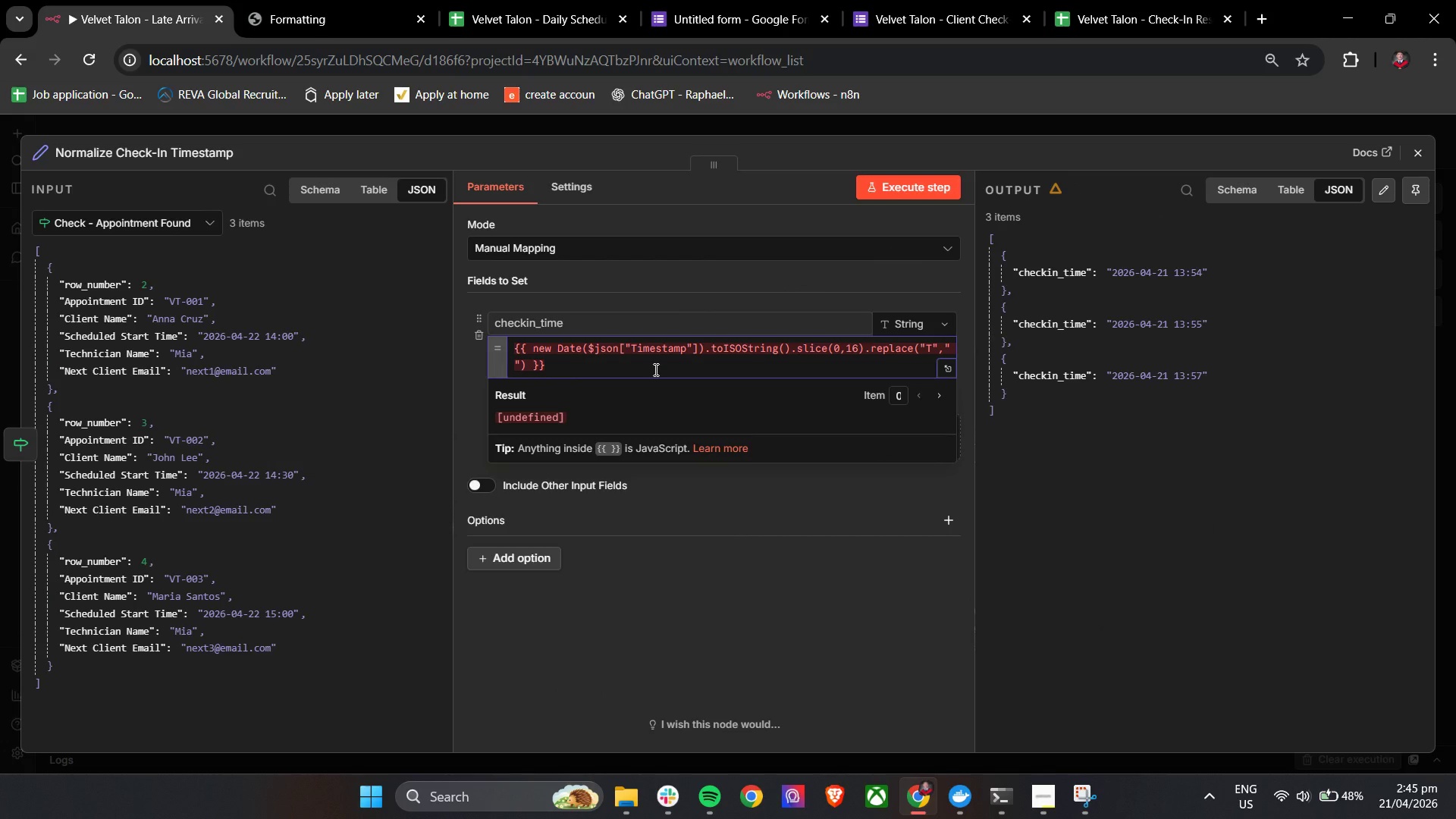 
key(Control+Z)
 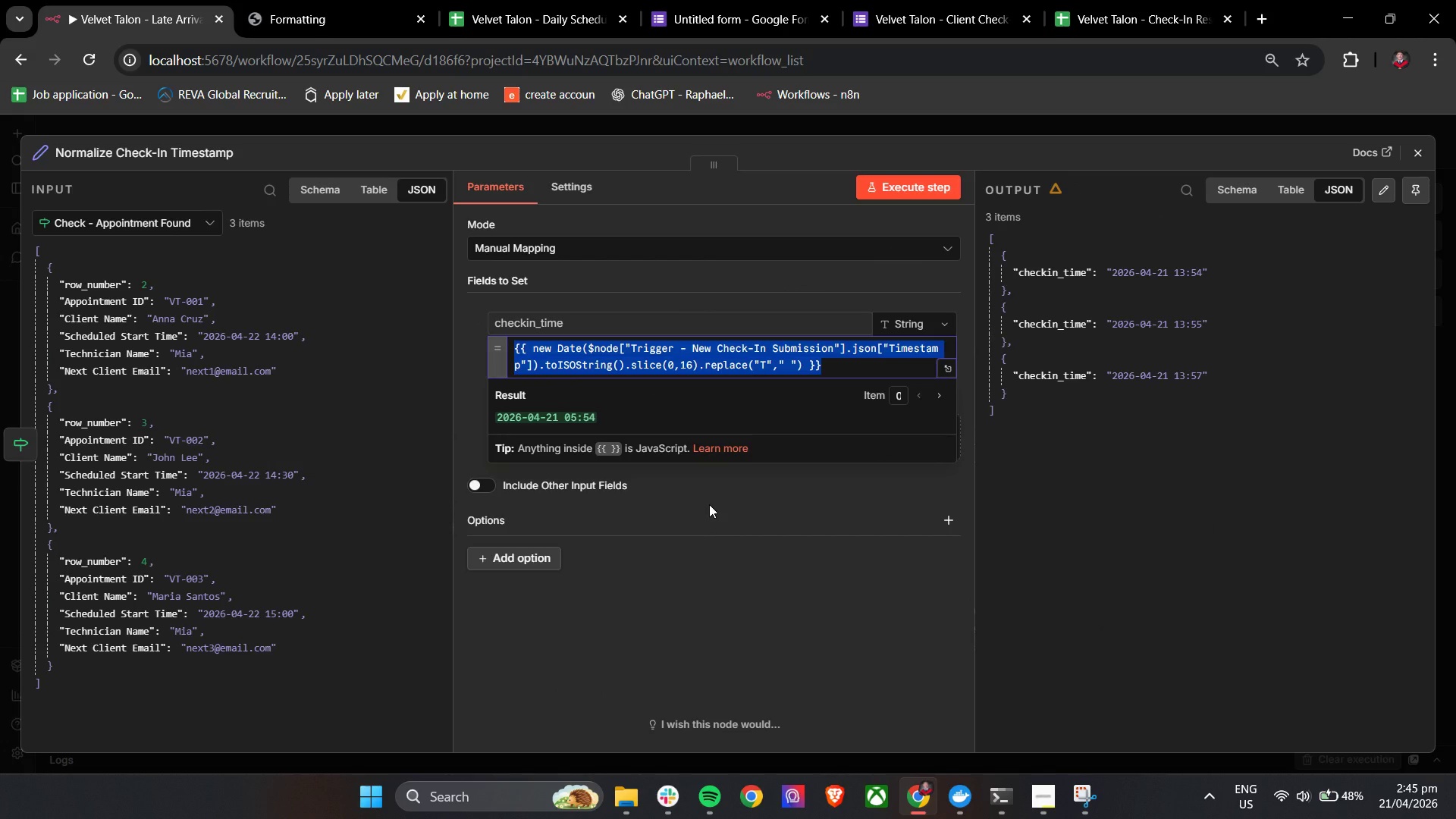 
wait(10.19)
 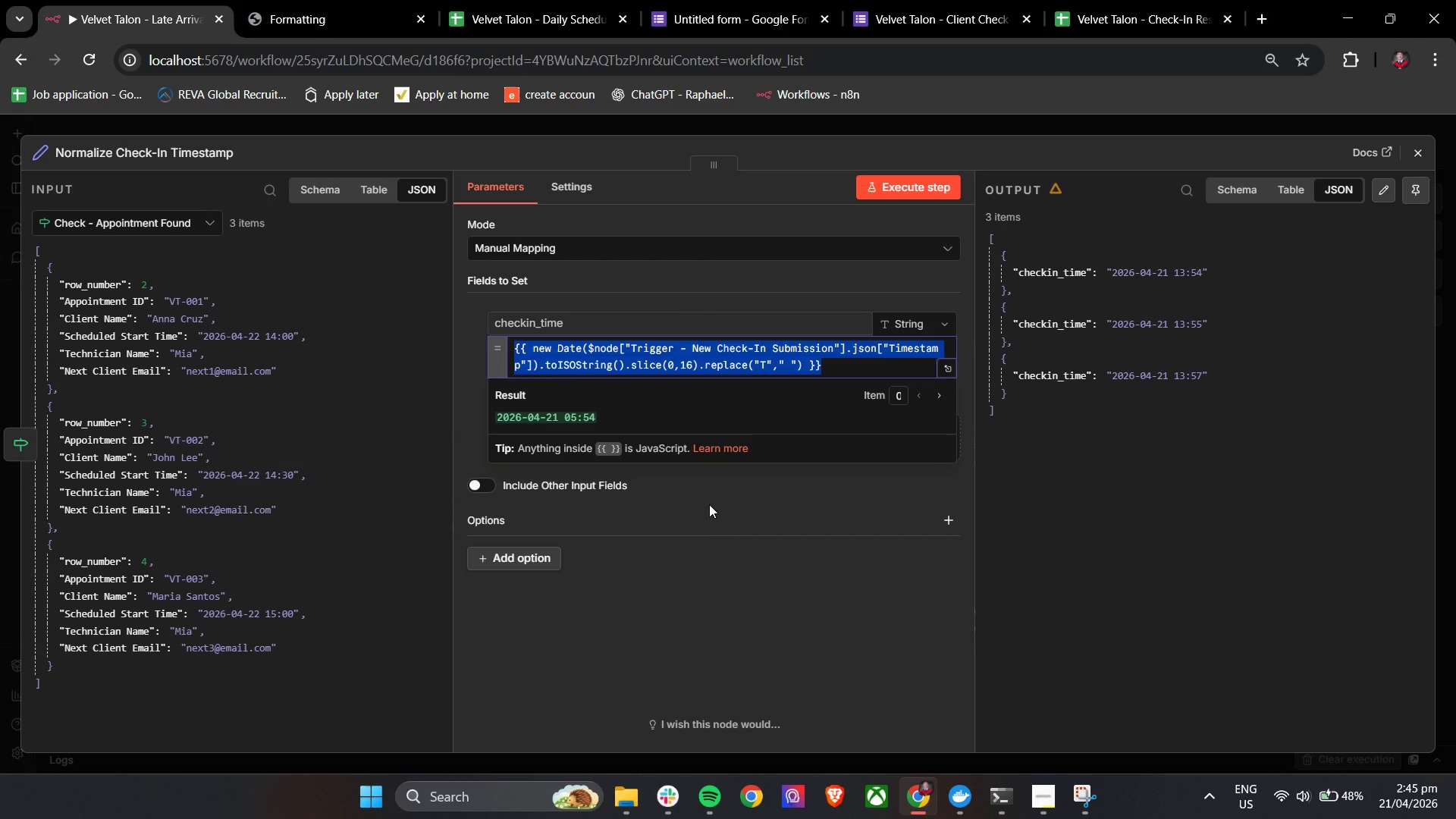 
key(Control+V)
 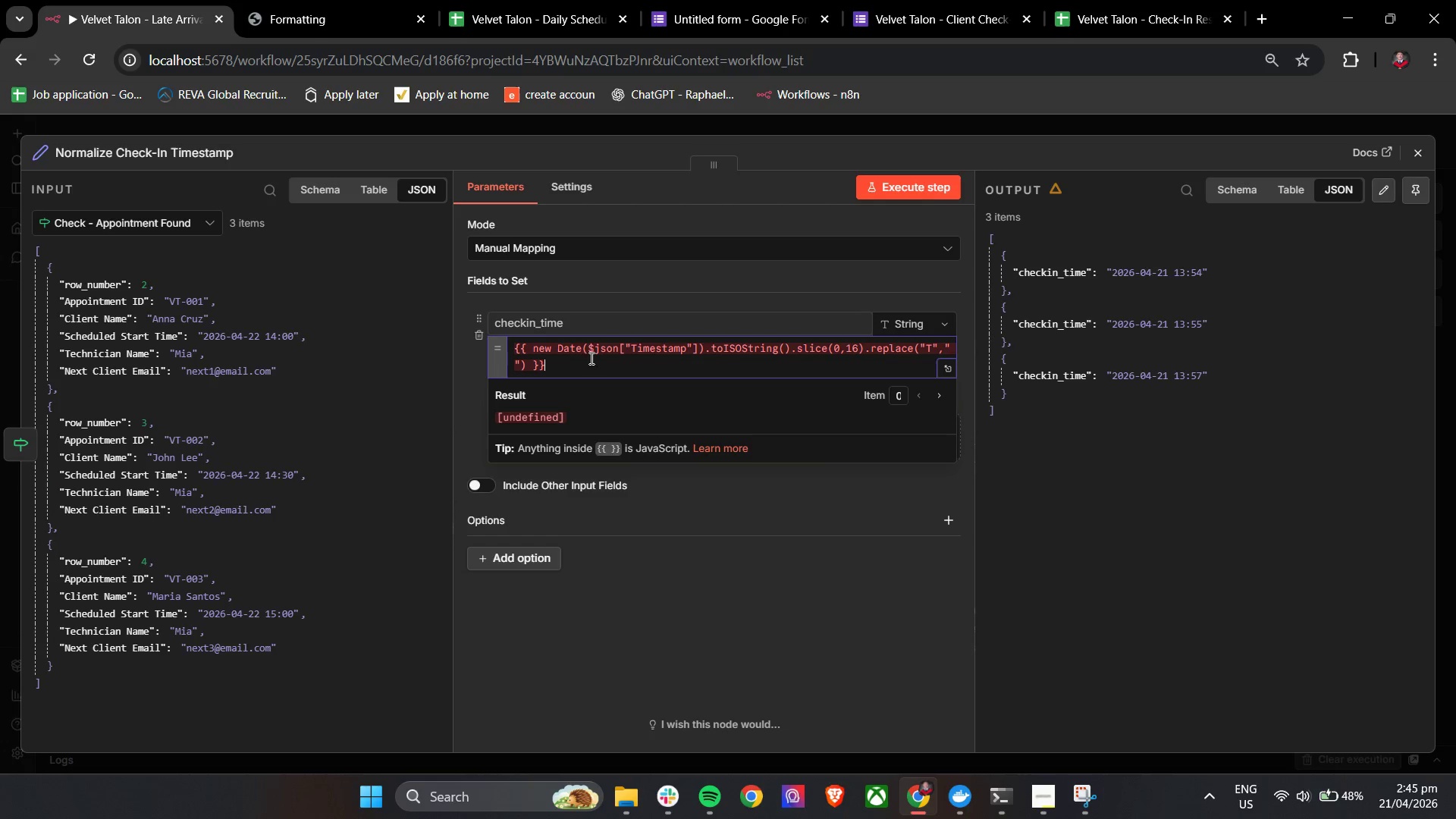 
left_click([579, 350])
 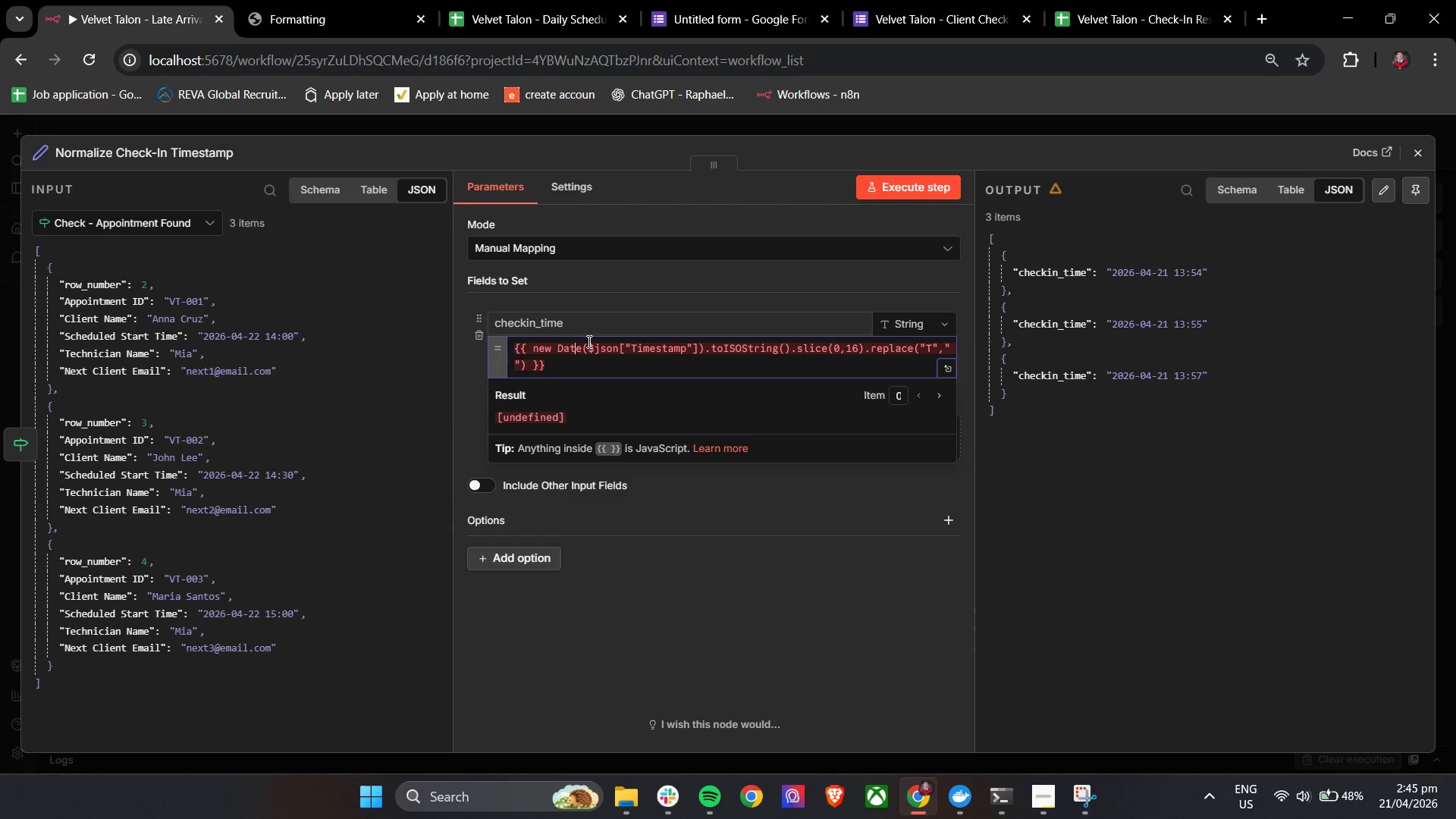 
left_click([582, 346])
 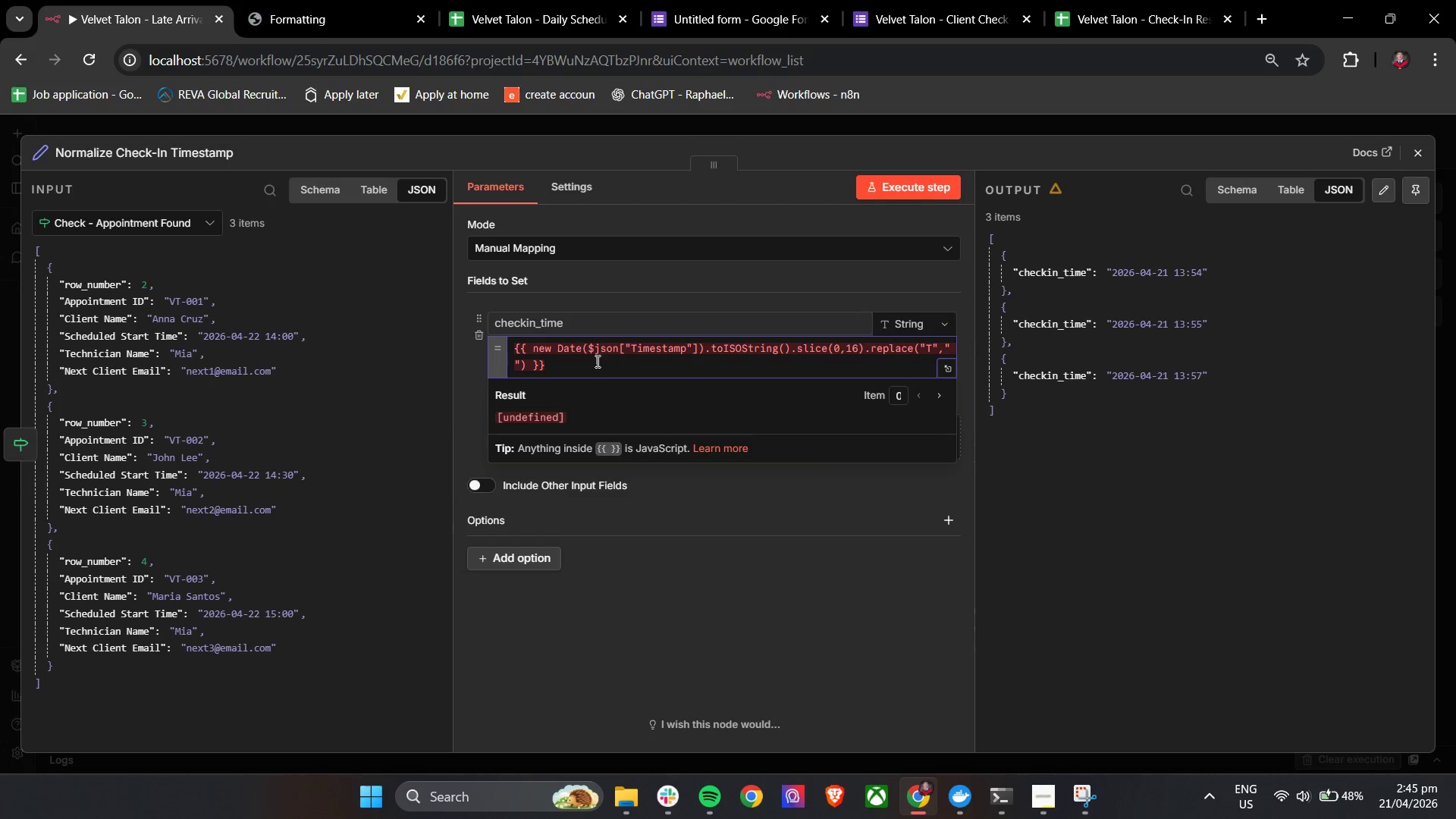 
key(Control+Z)
 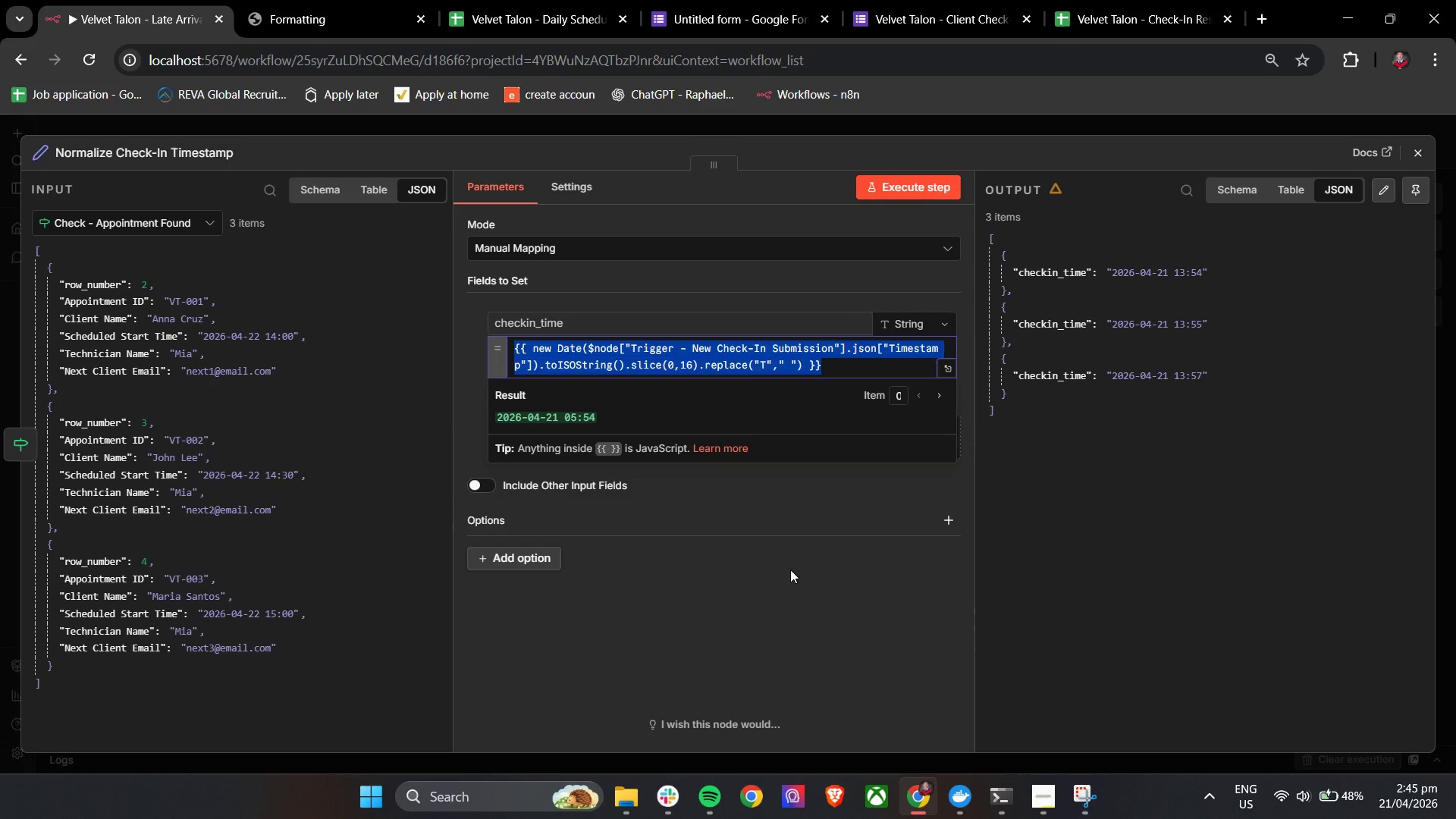 
left_click([790, 570])
 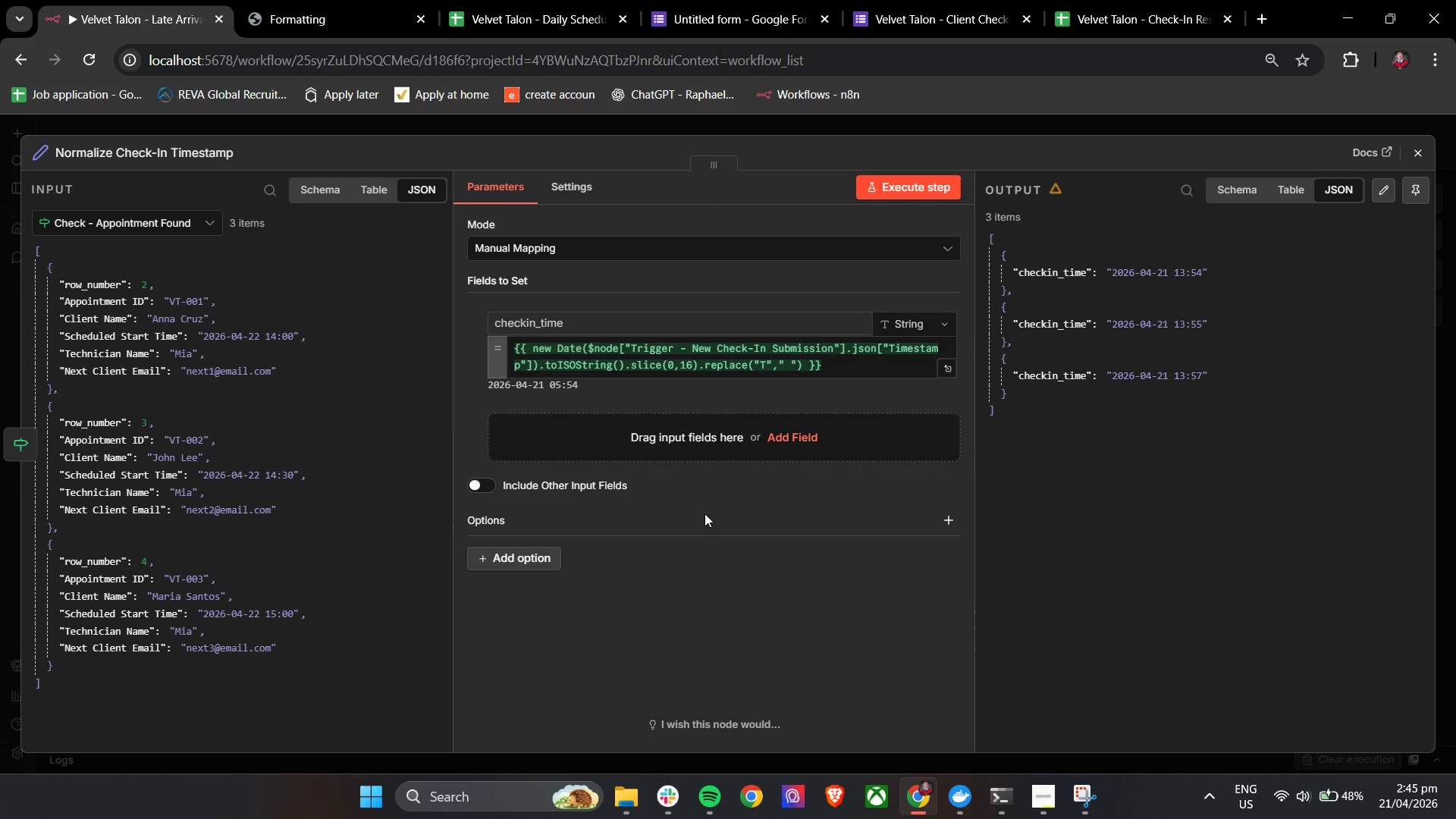 
left_click([620, 424])
 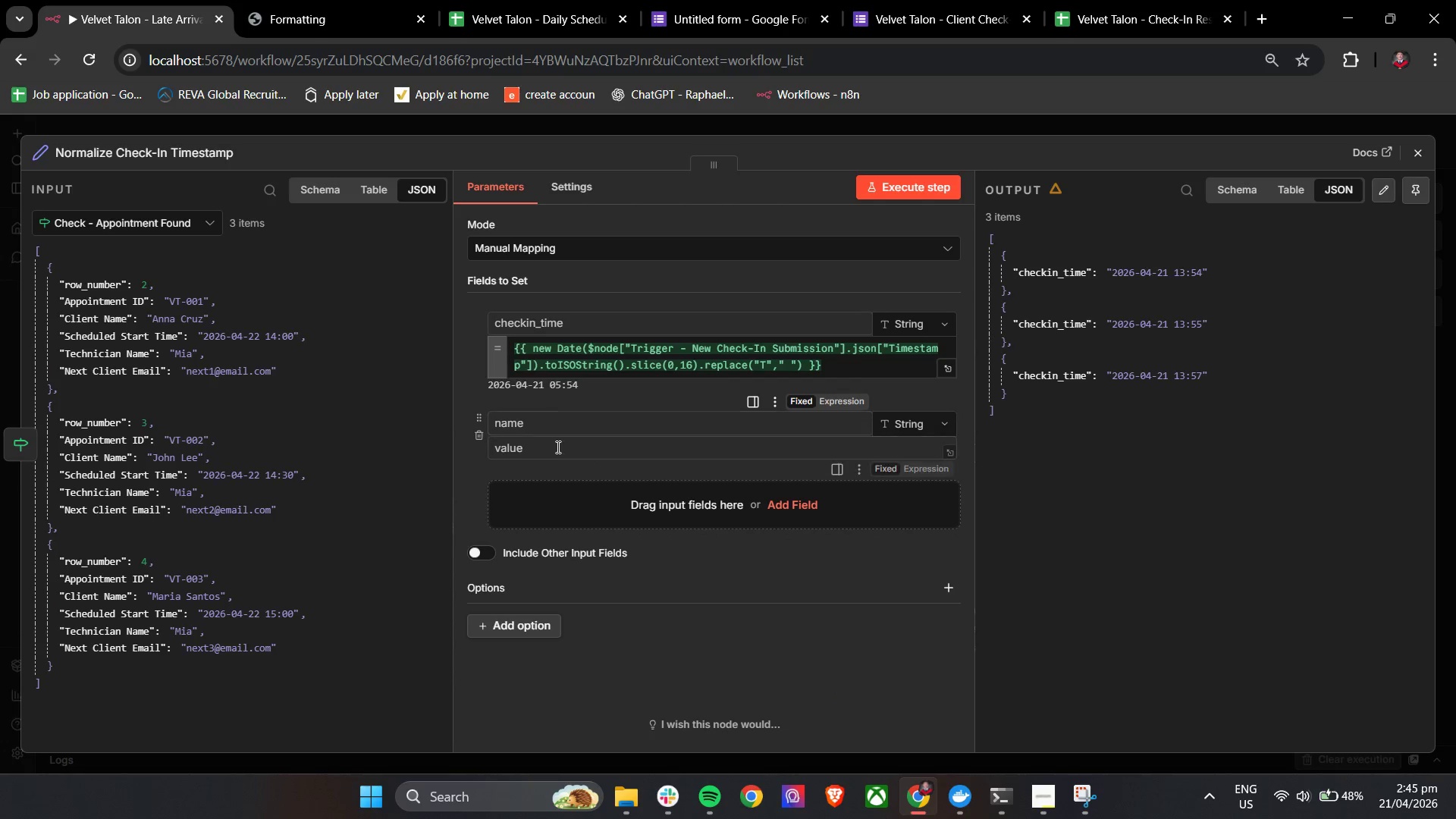 
double_click([557, 447])
 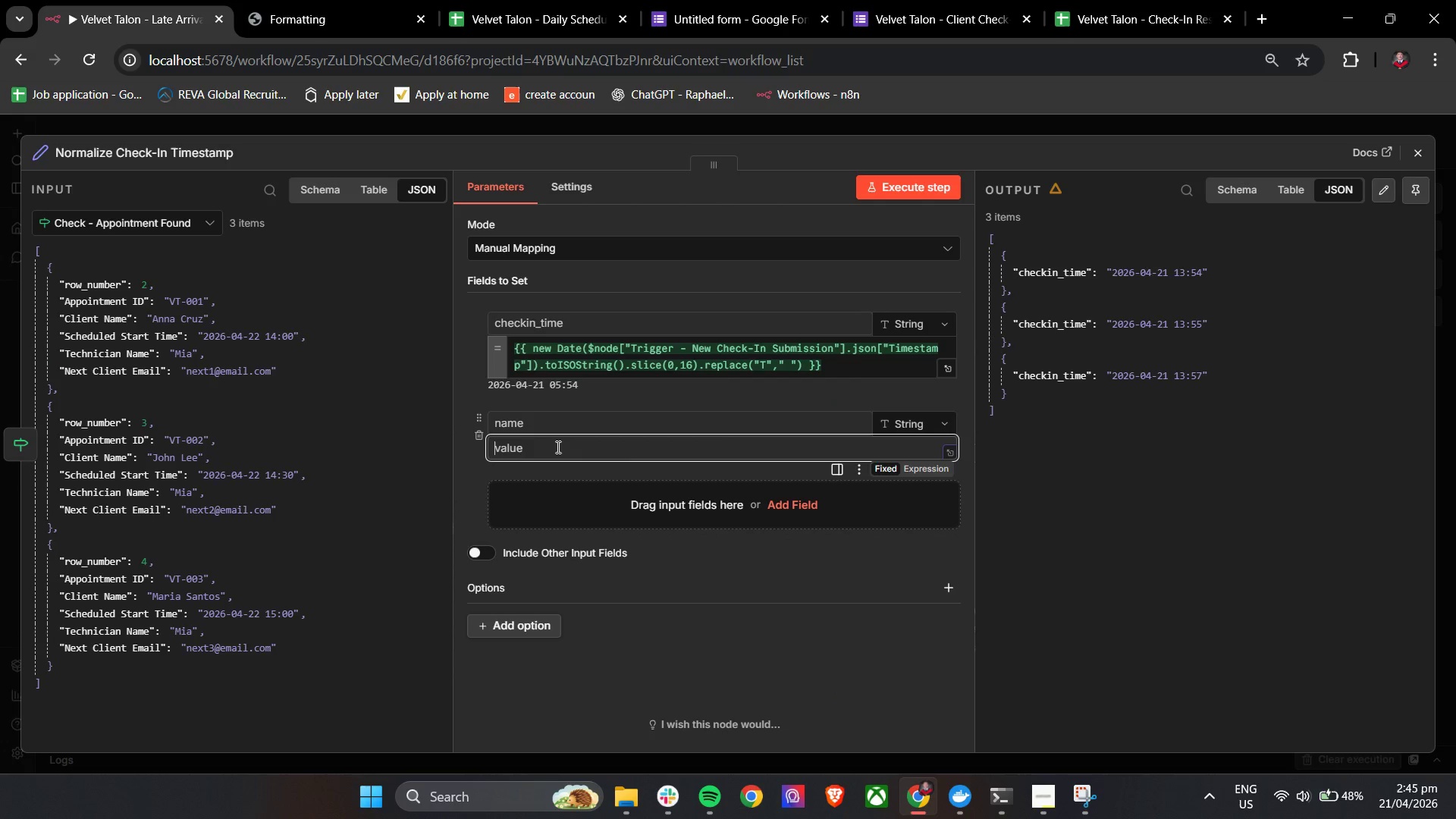 
key(Control+V)
 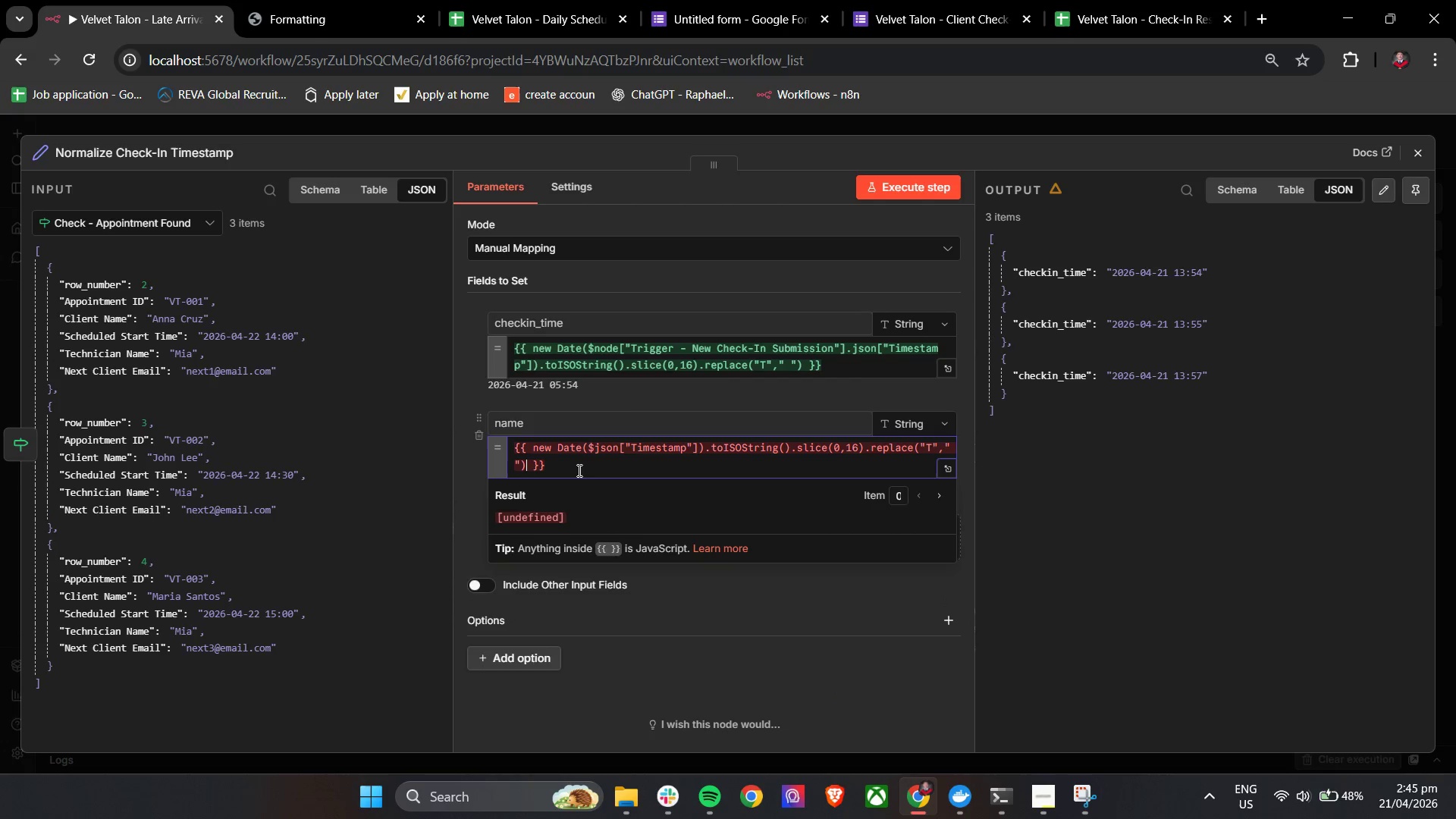 
left_click([576, 465])
 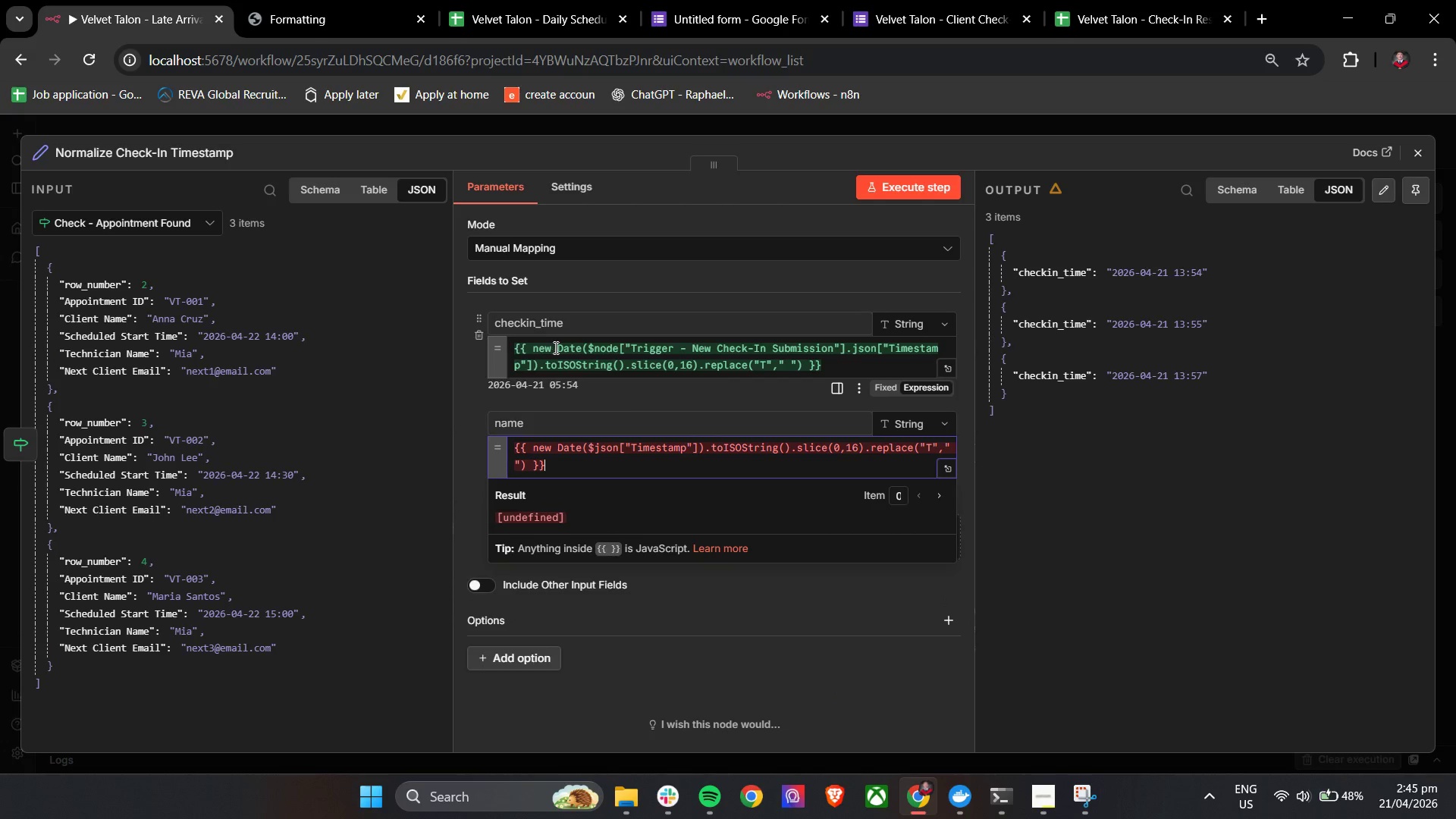 
wait(7.39)
 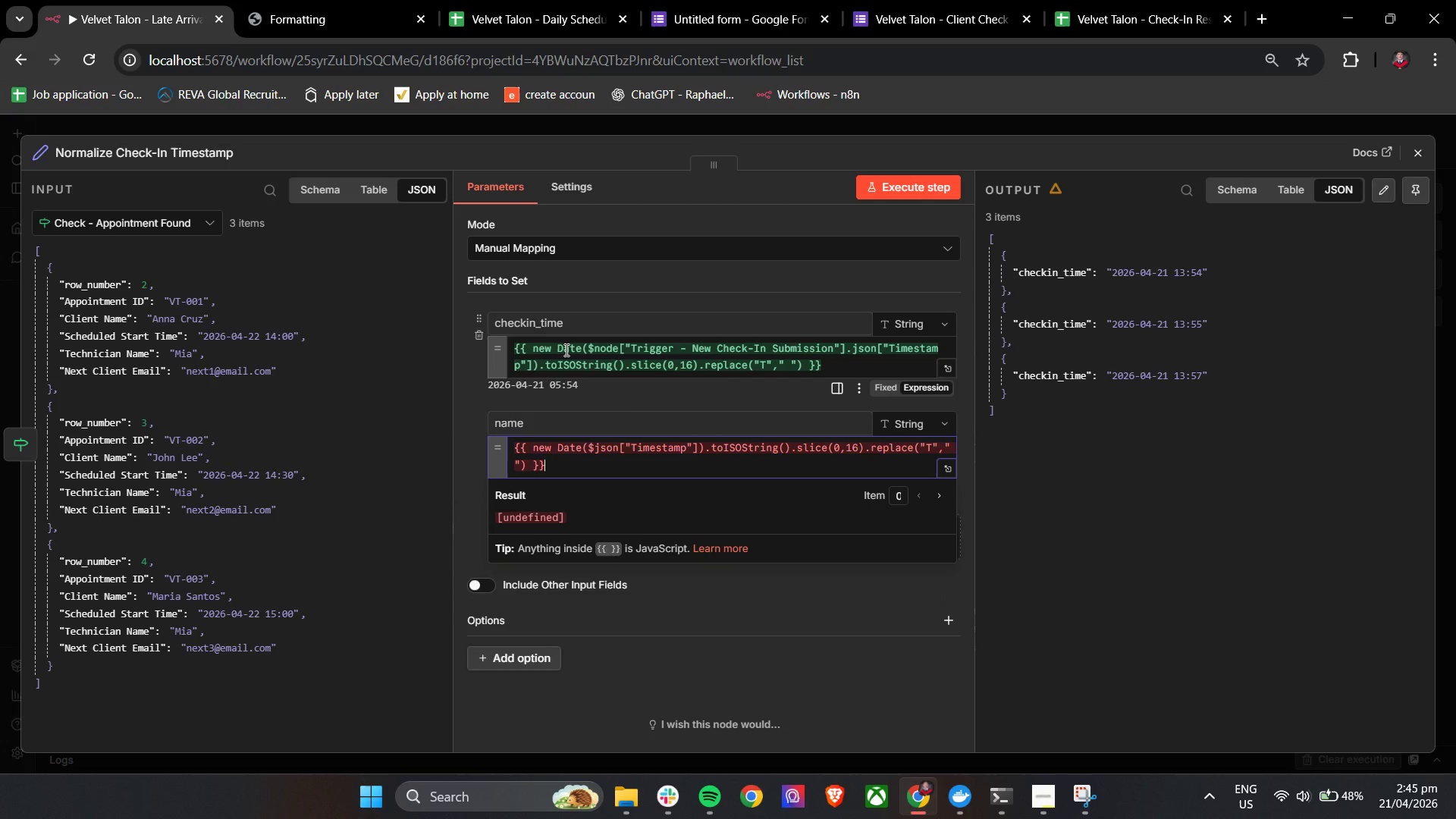 
left_click([583, 347])
 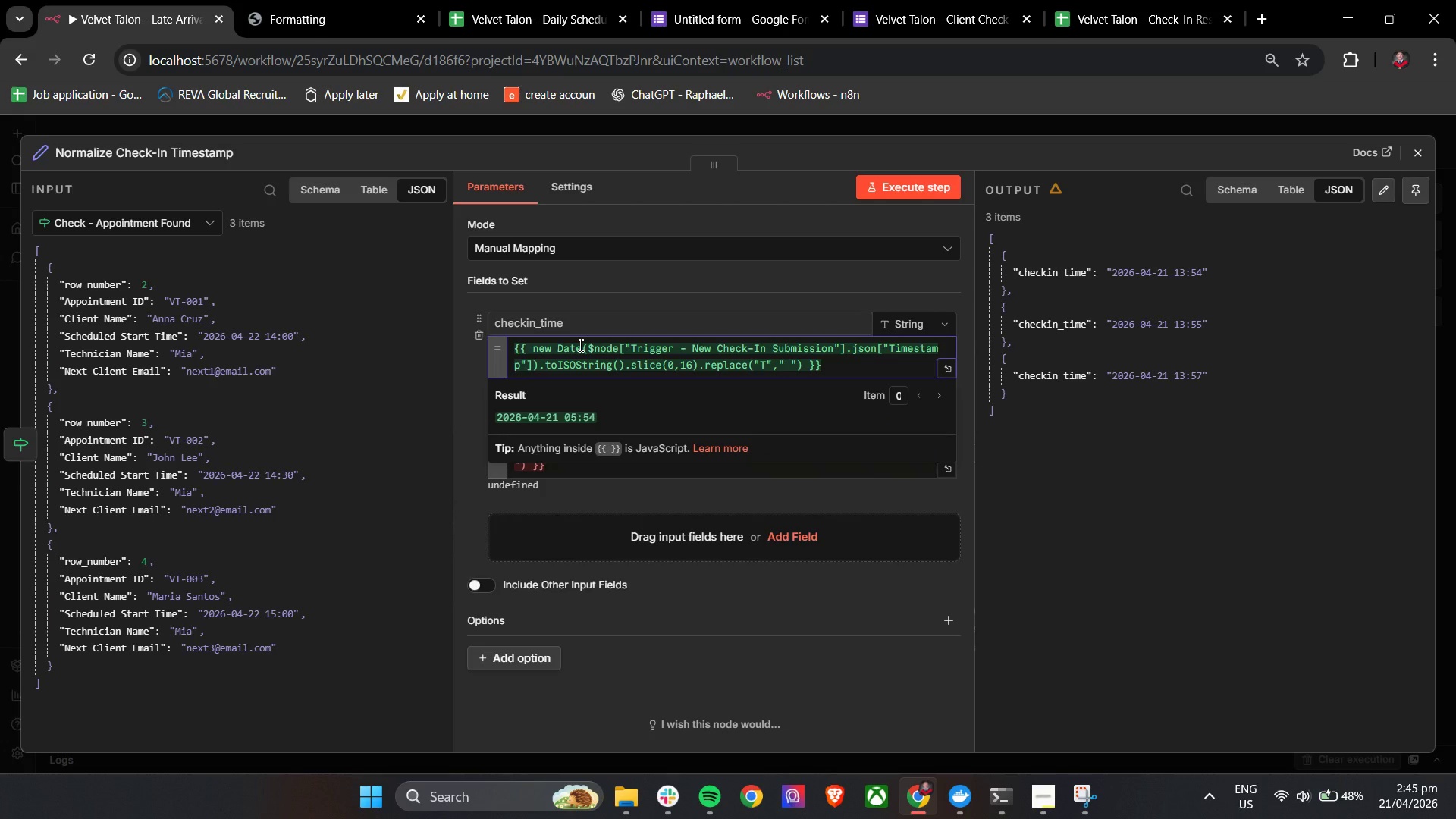 
left_click_drag(start_coordinate=[579, 345], to_coordinate=[541, 365])
 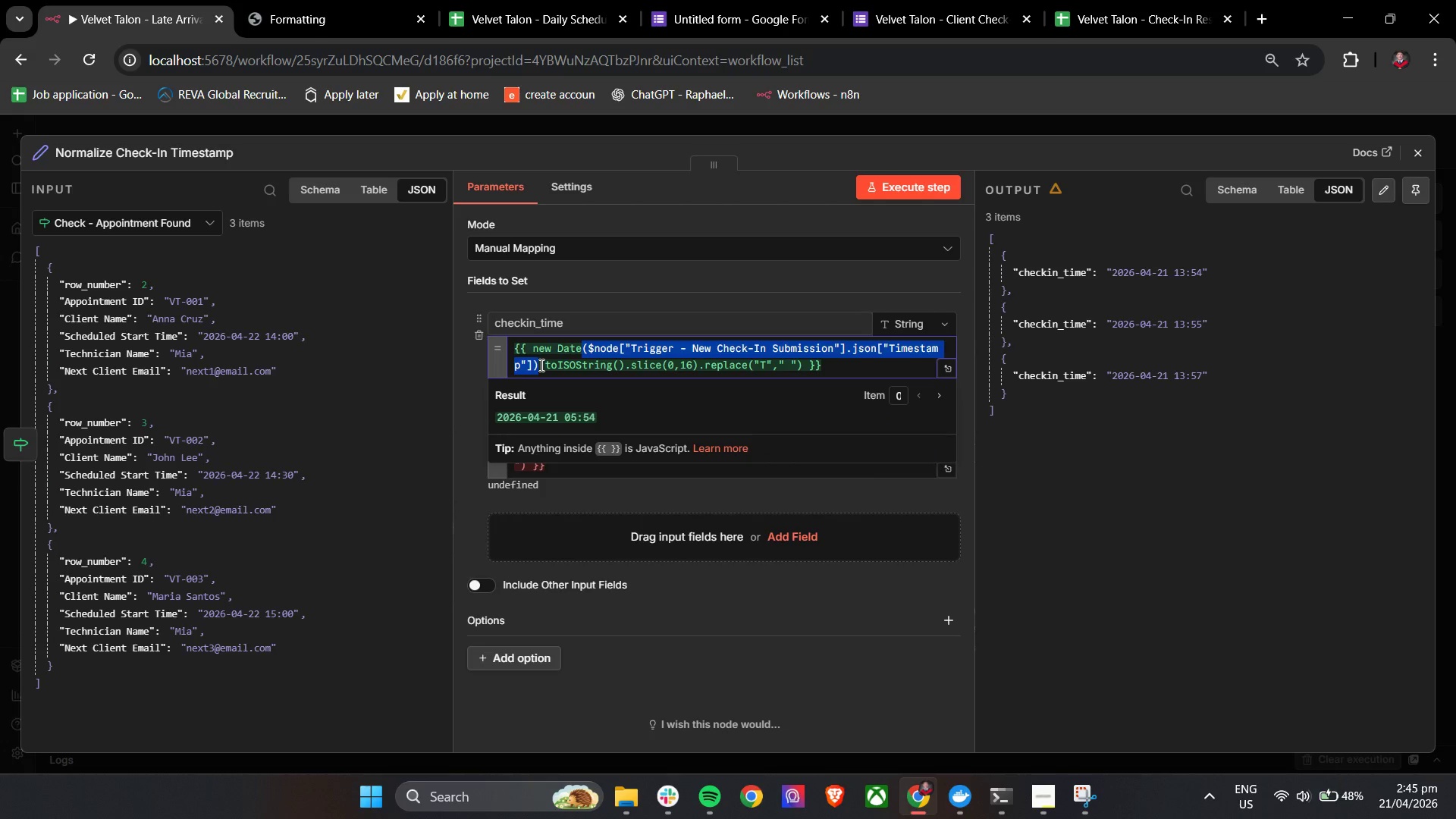 
key(Control+C)
 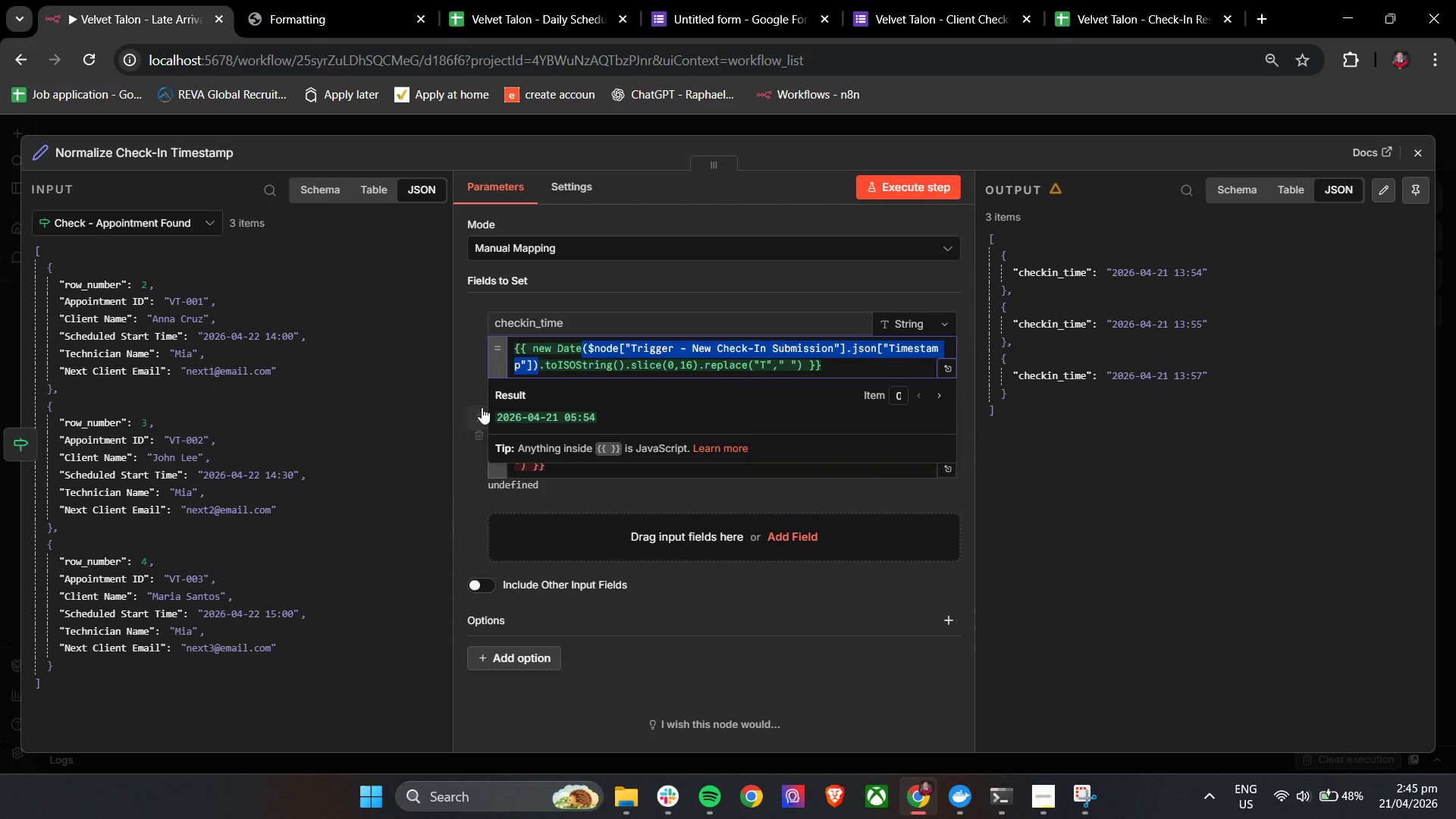 
key(Control+C)
 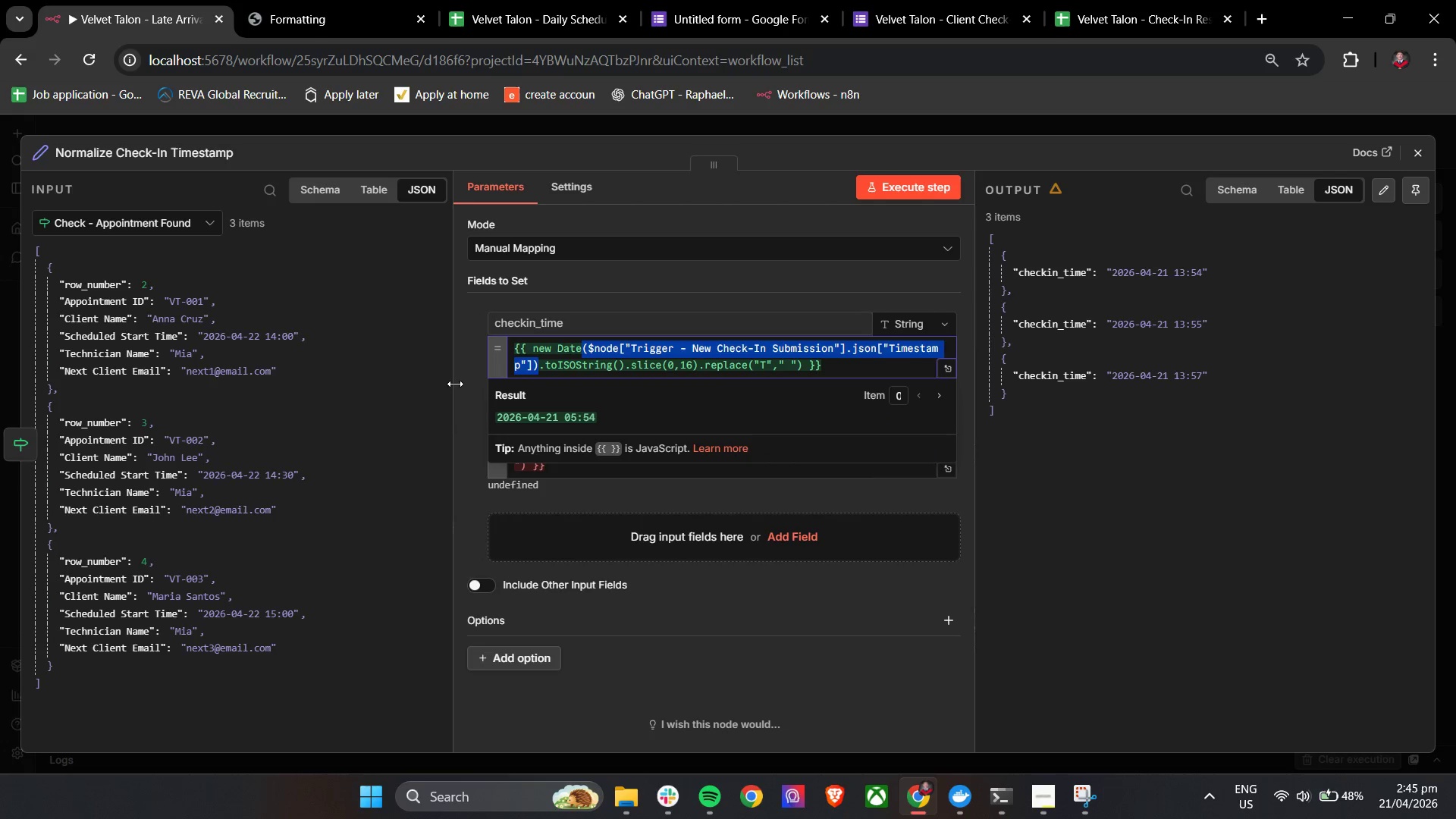 
left_click([455, 384])
 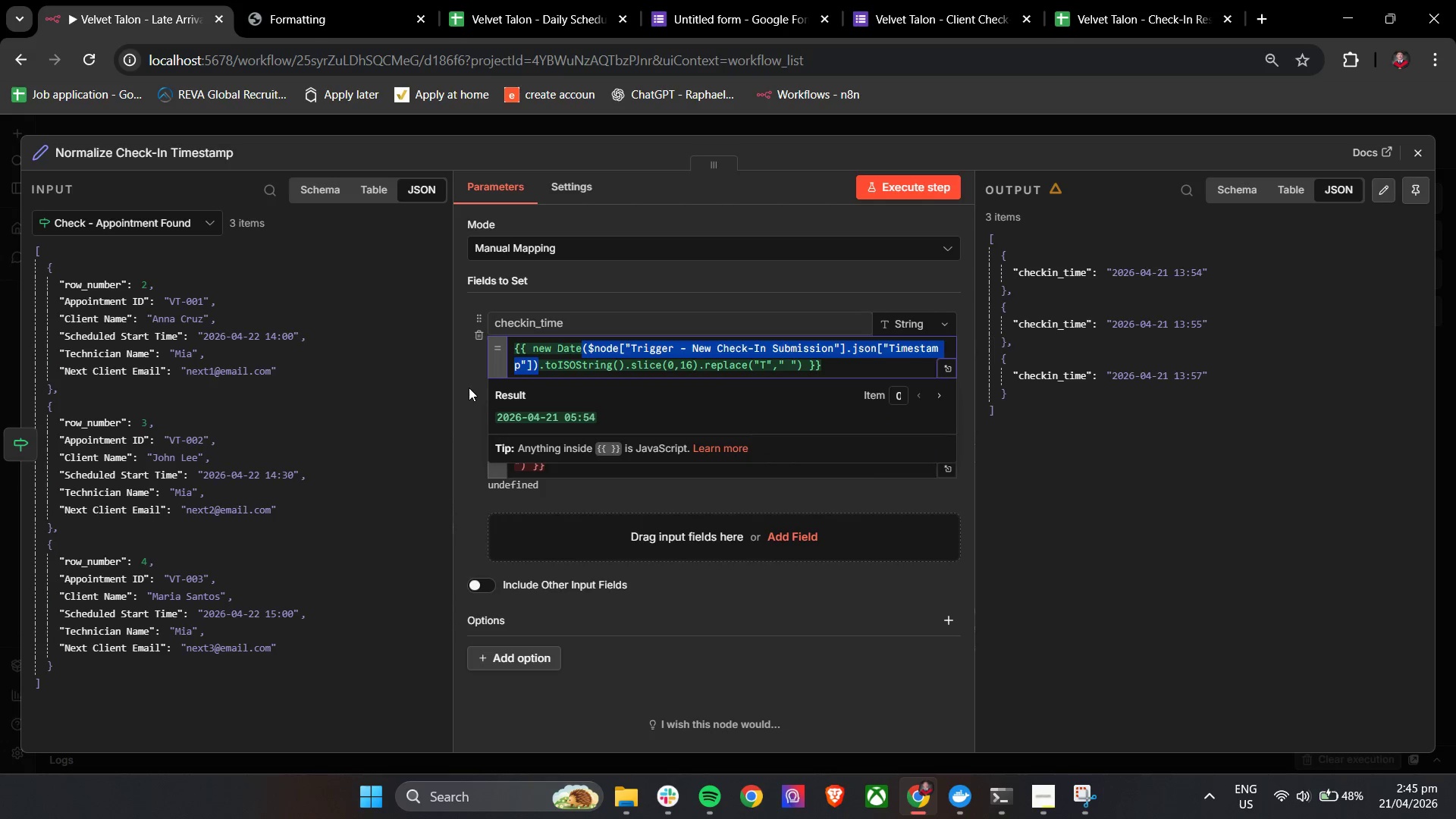 
left_click([468, 388])
 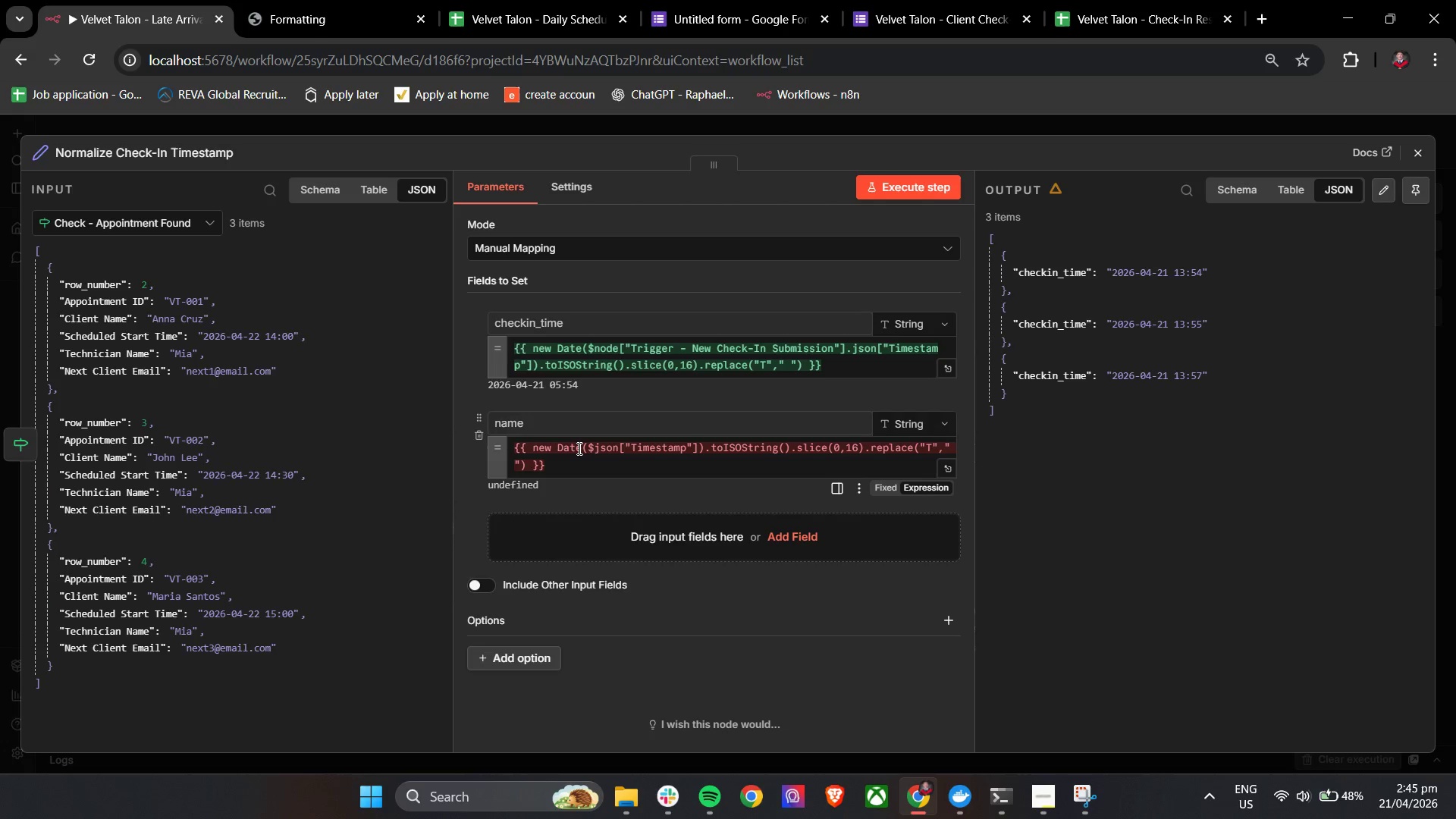 
left_click_drag(start_coordinate=[581, 448], to_coordinate=[702, 453])
 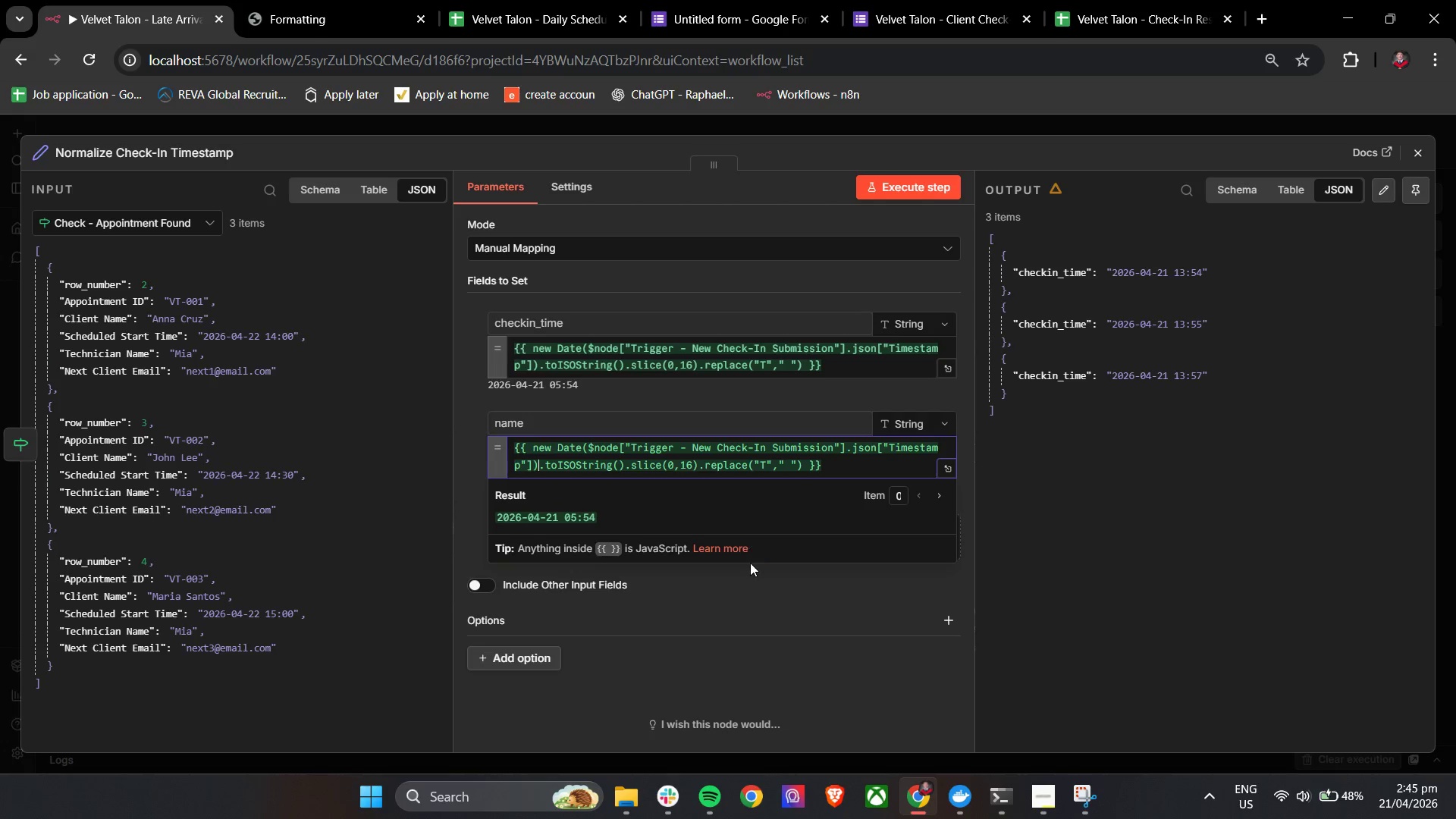 
key(Control+V)
 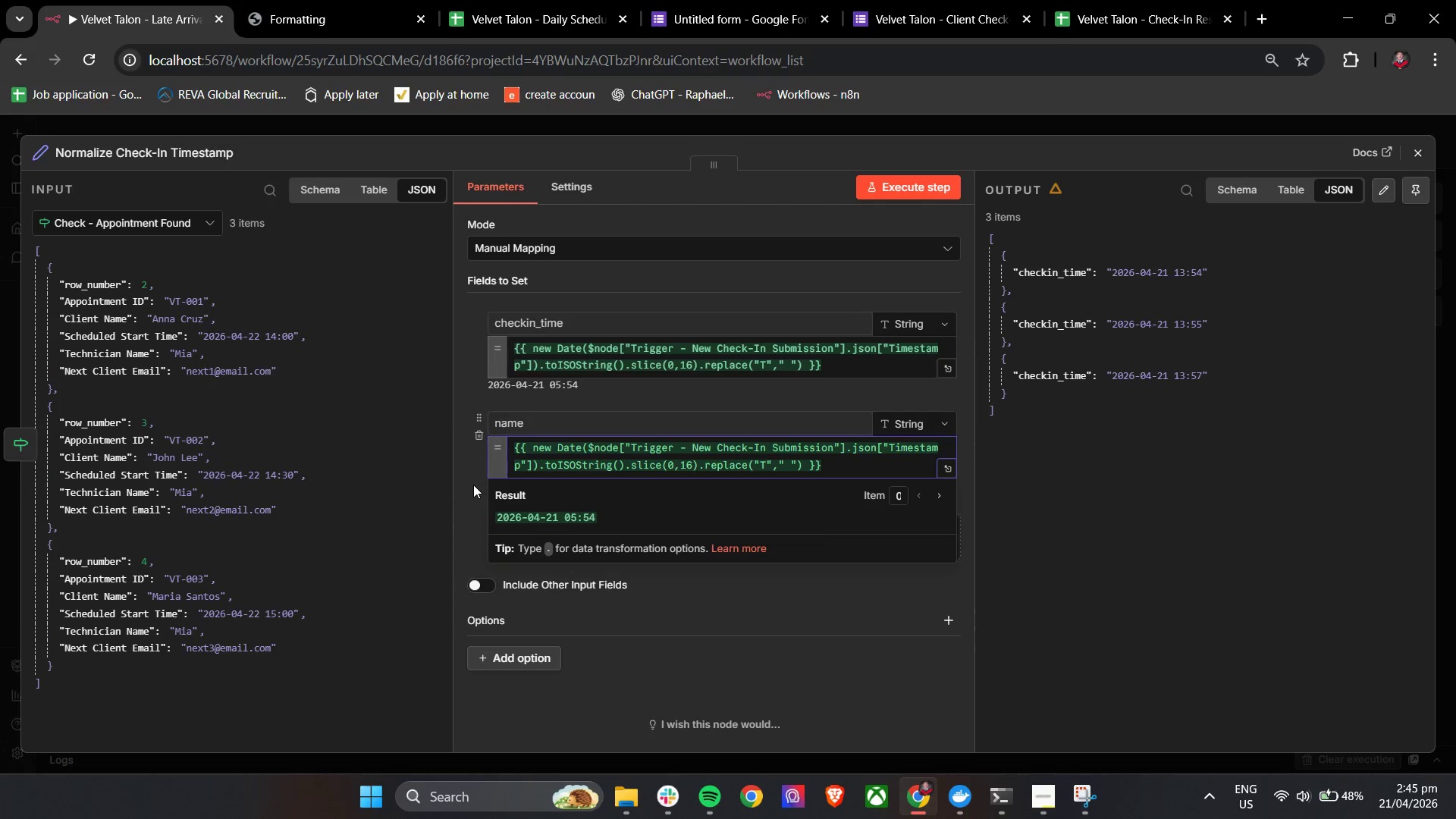 
left_click([472, 482])
 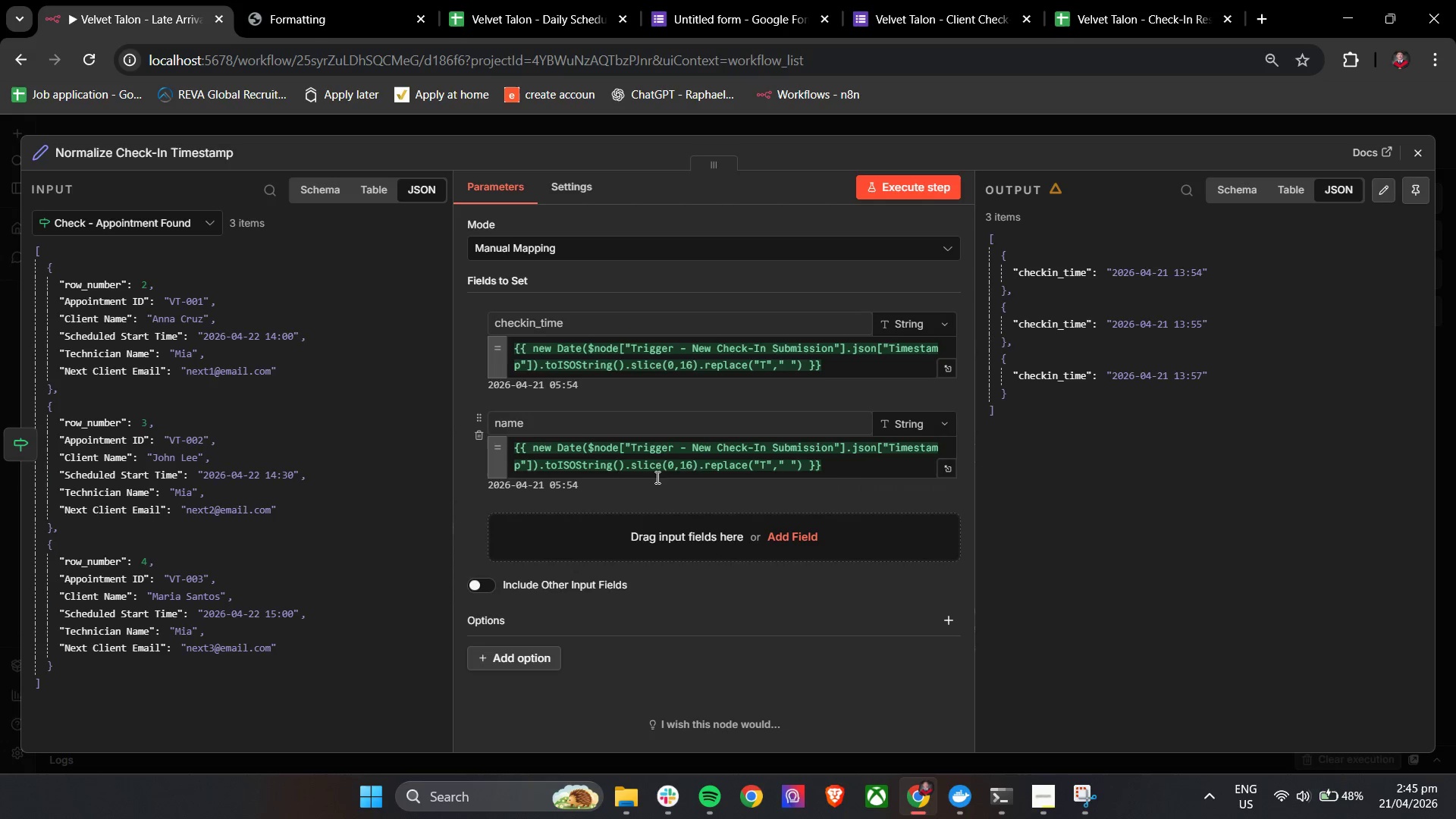 
double_click([671, 455])
 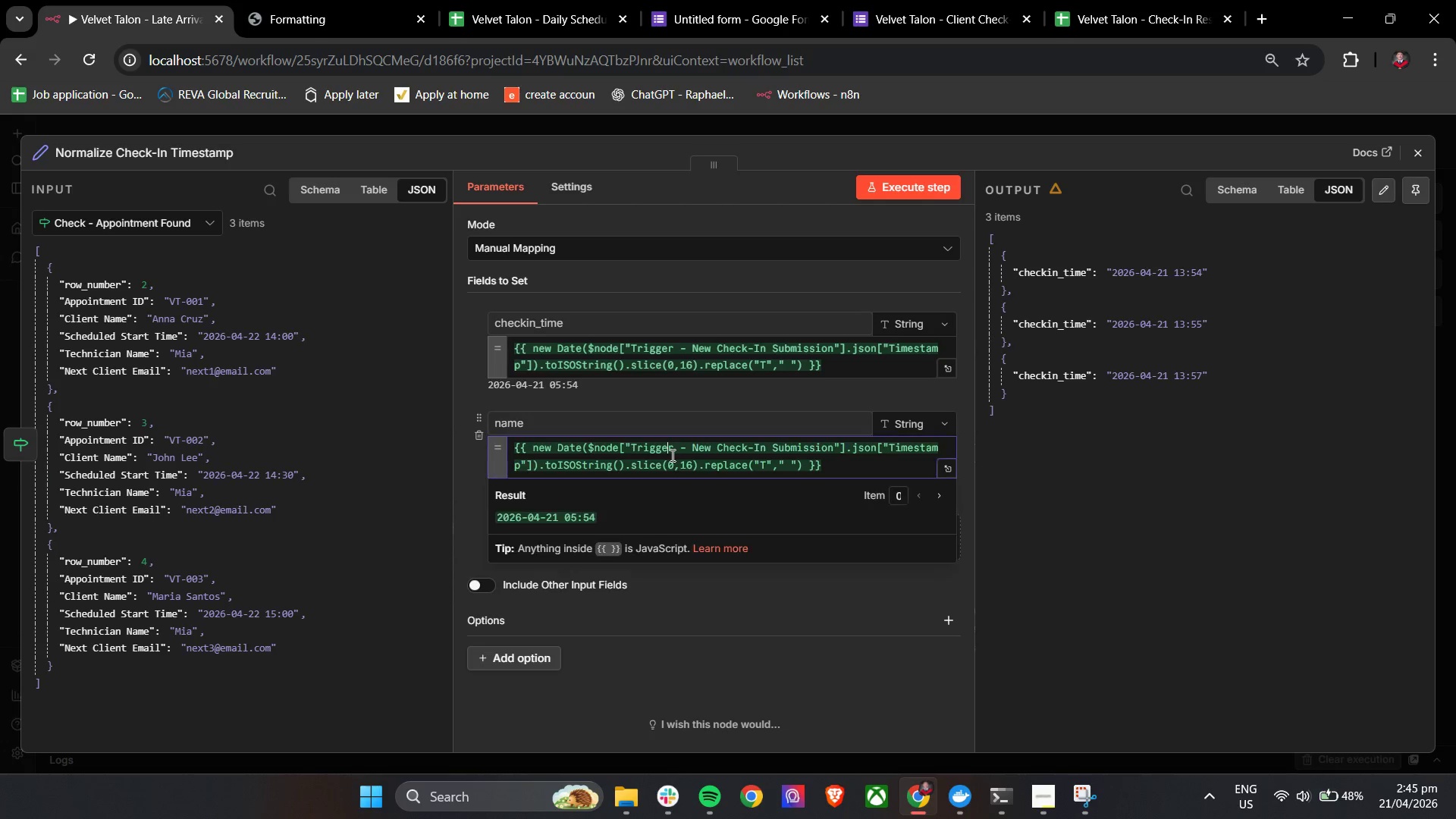 
key(Control+A)
 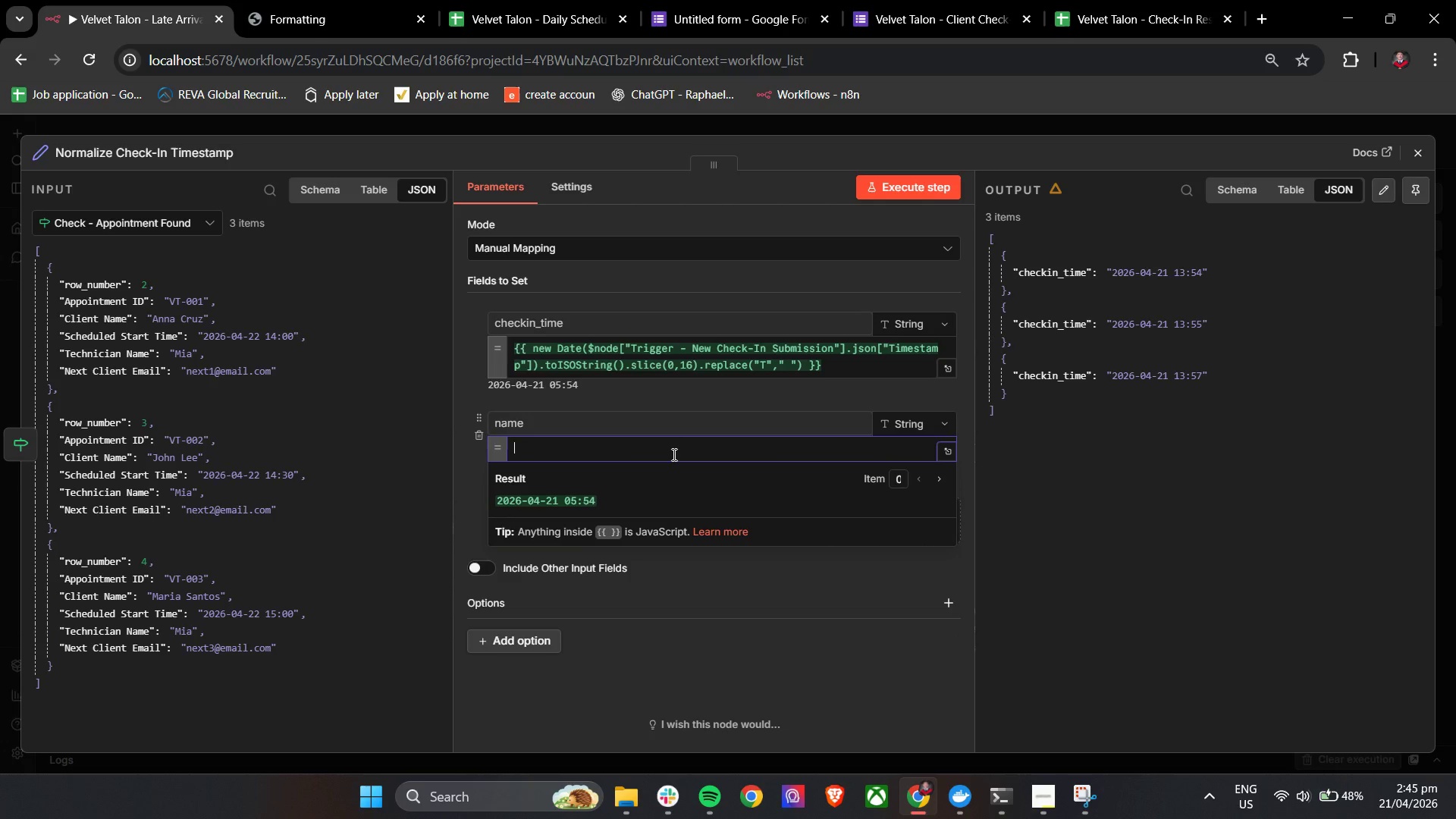 
key(Backspace)
 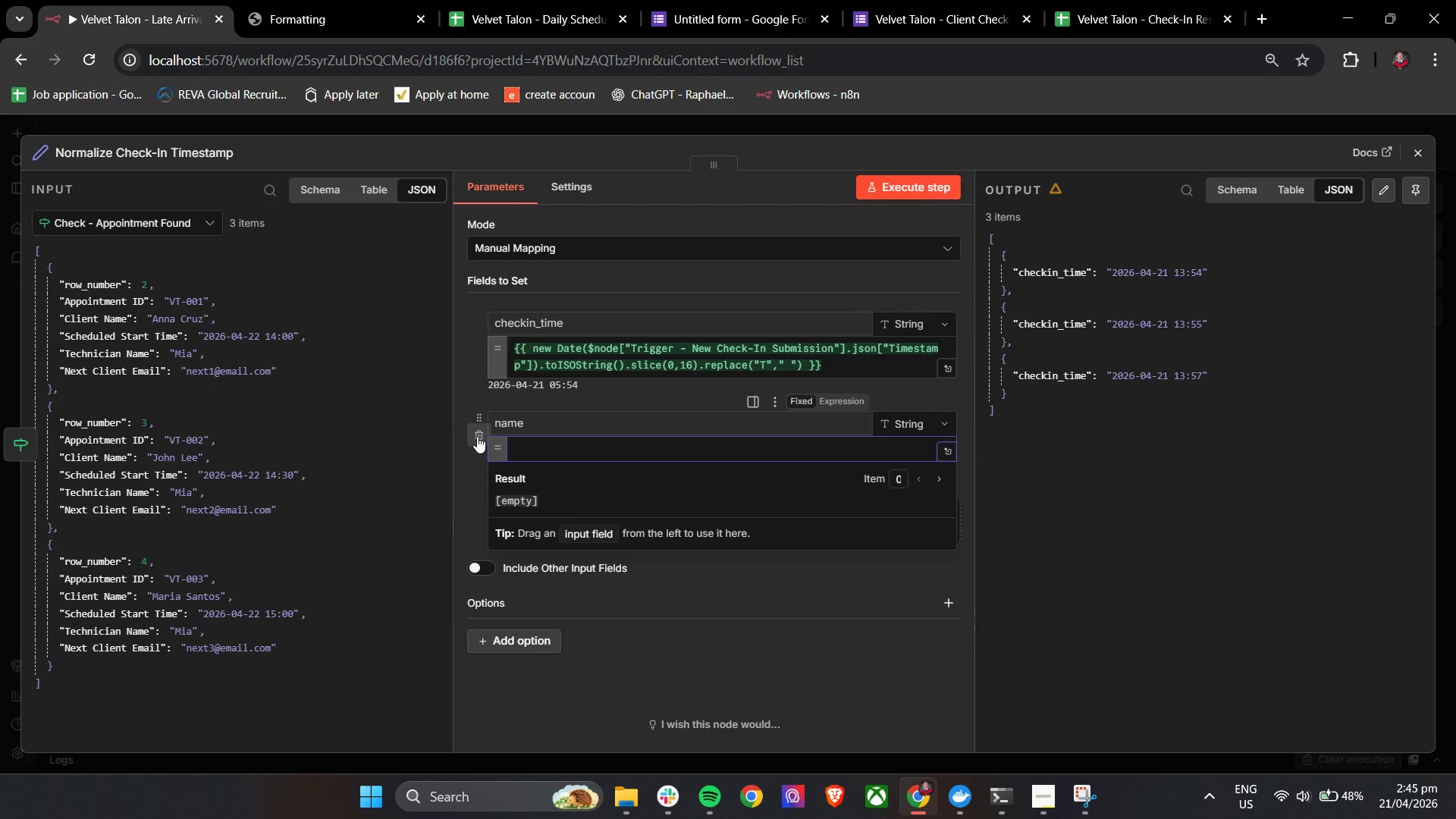 
left_click([477, 436])
 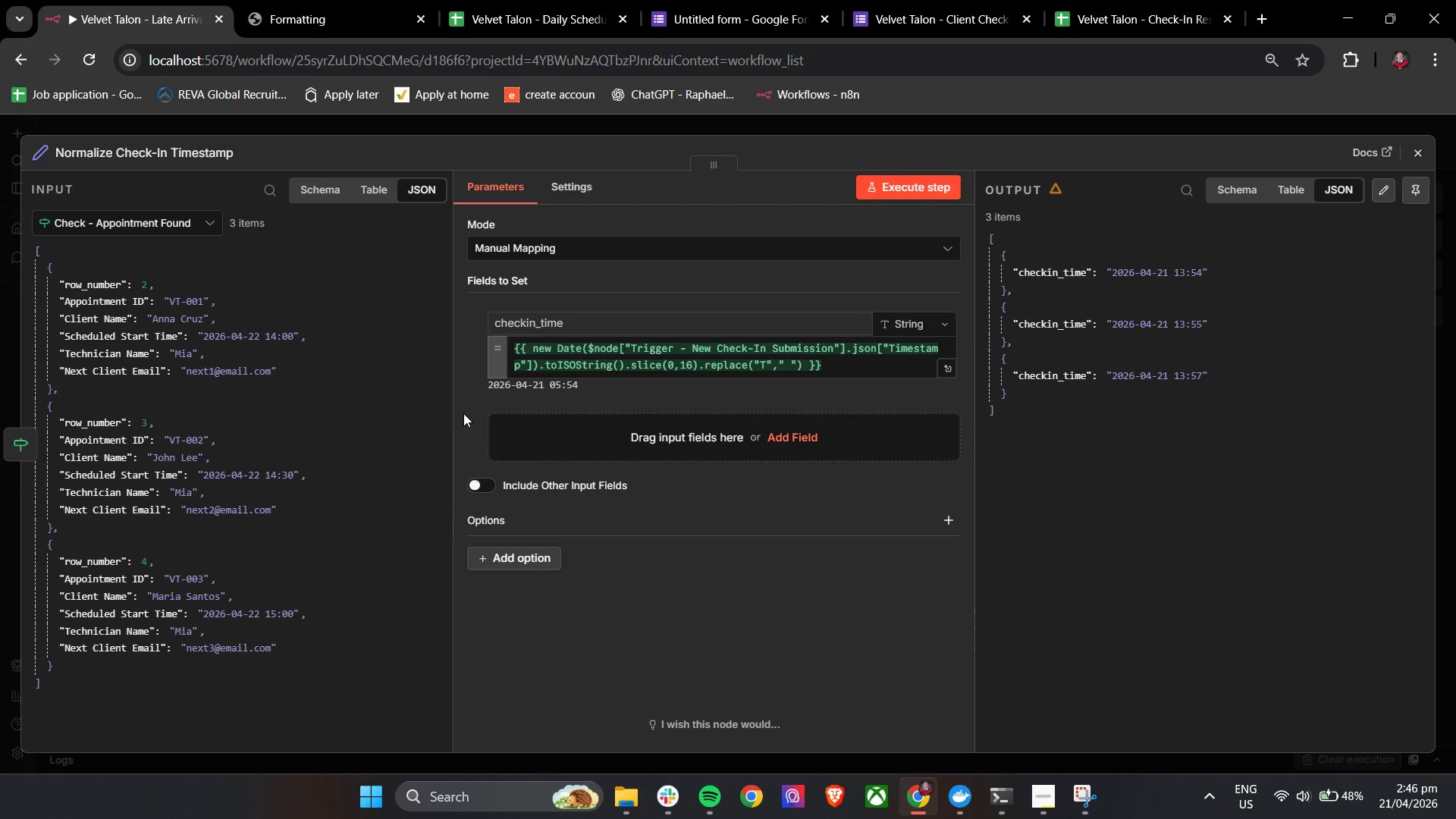 
left_click([461, 407])
 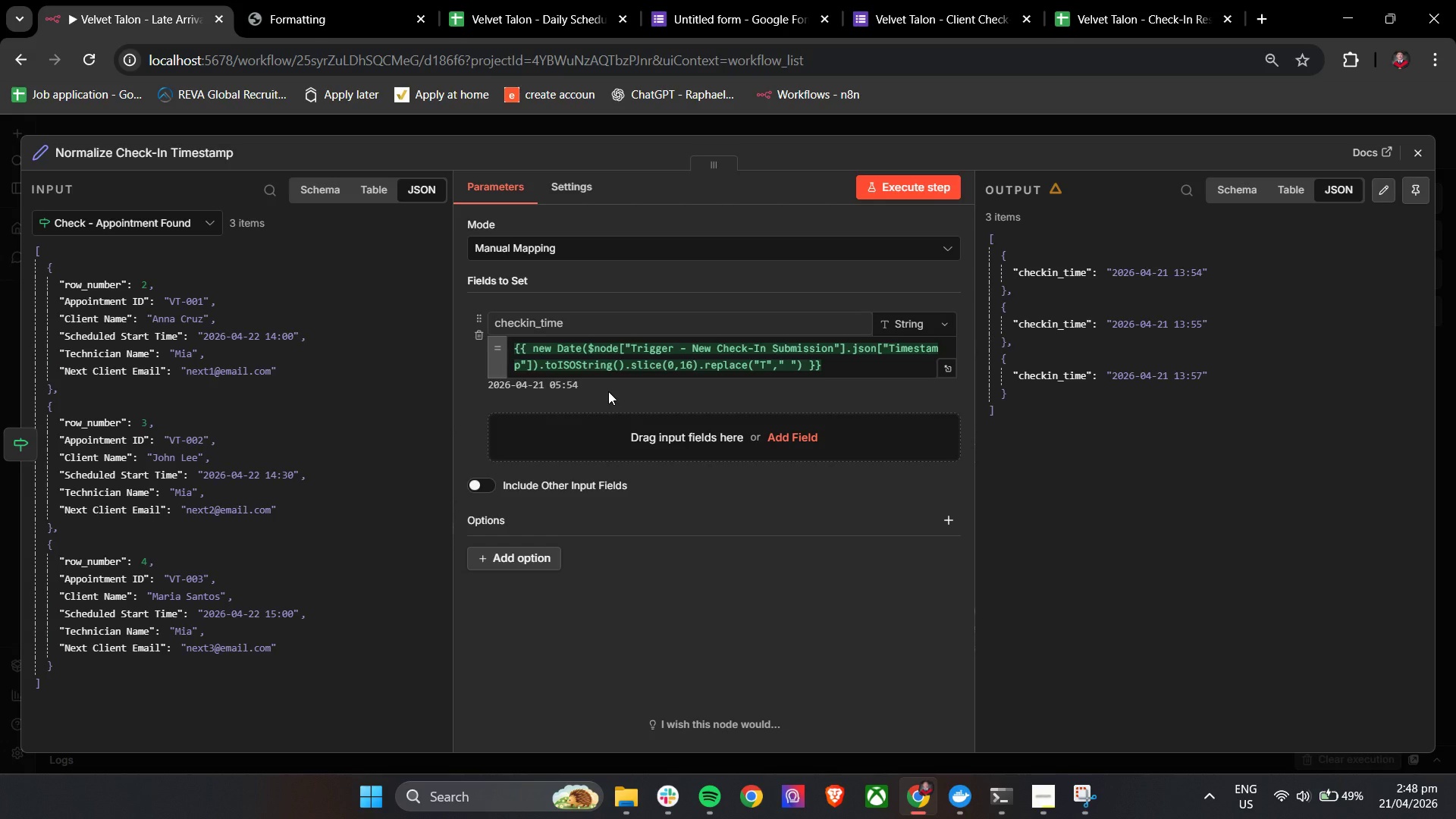 
wait(147.23)
 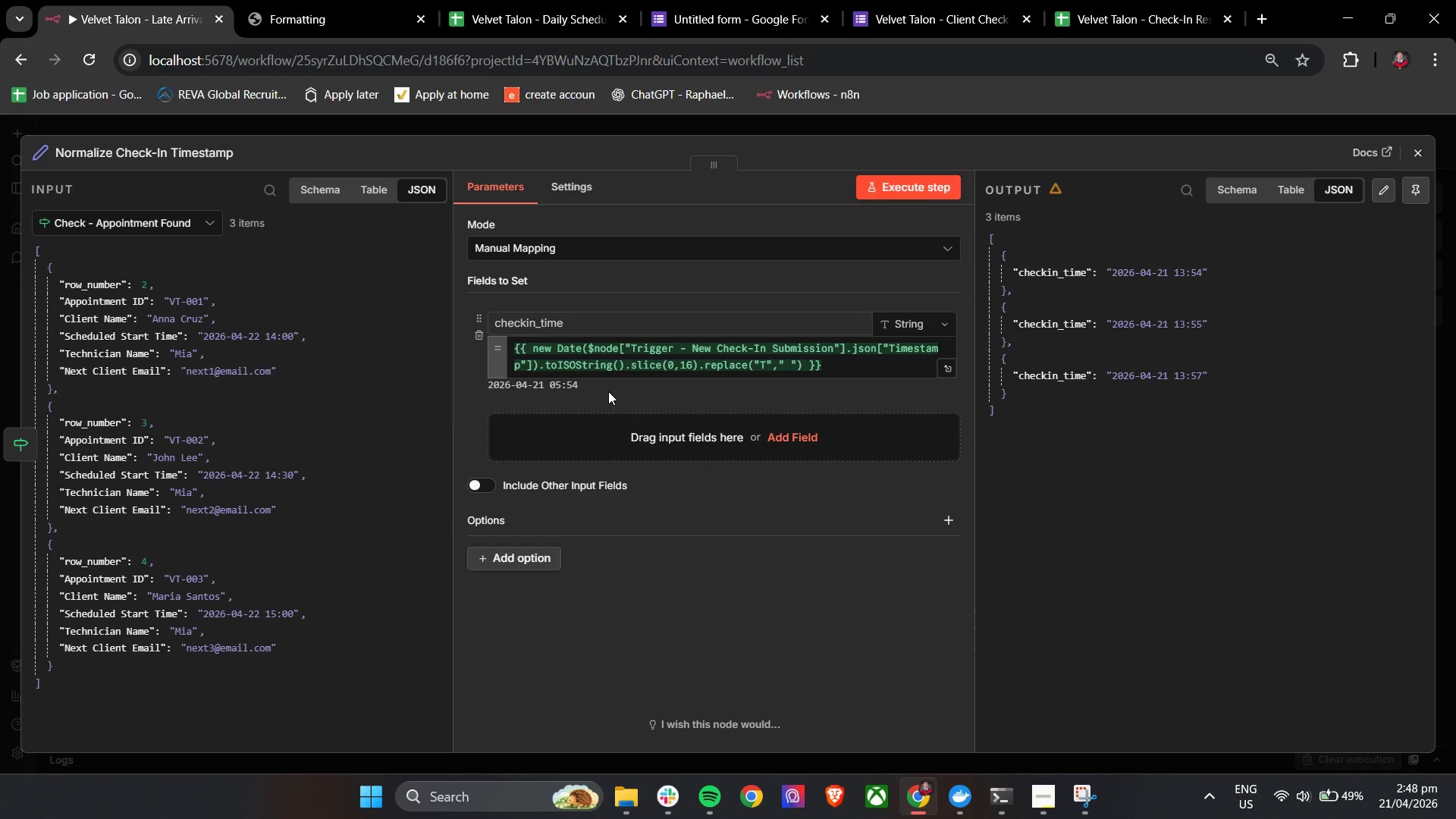 
double_click([595, 598])
 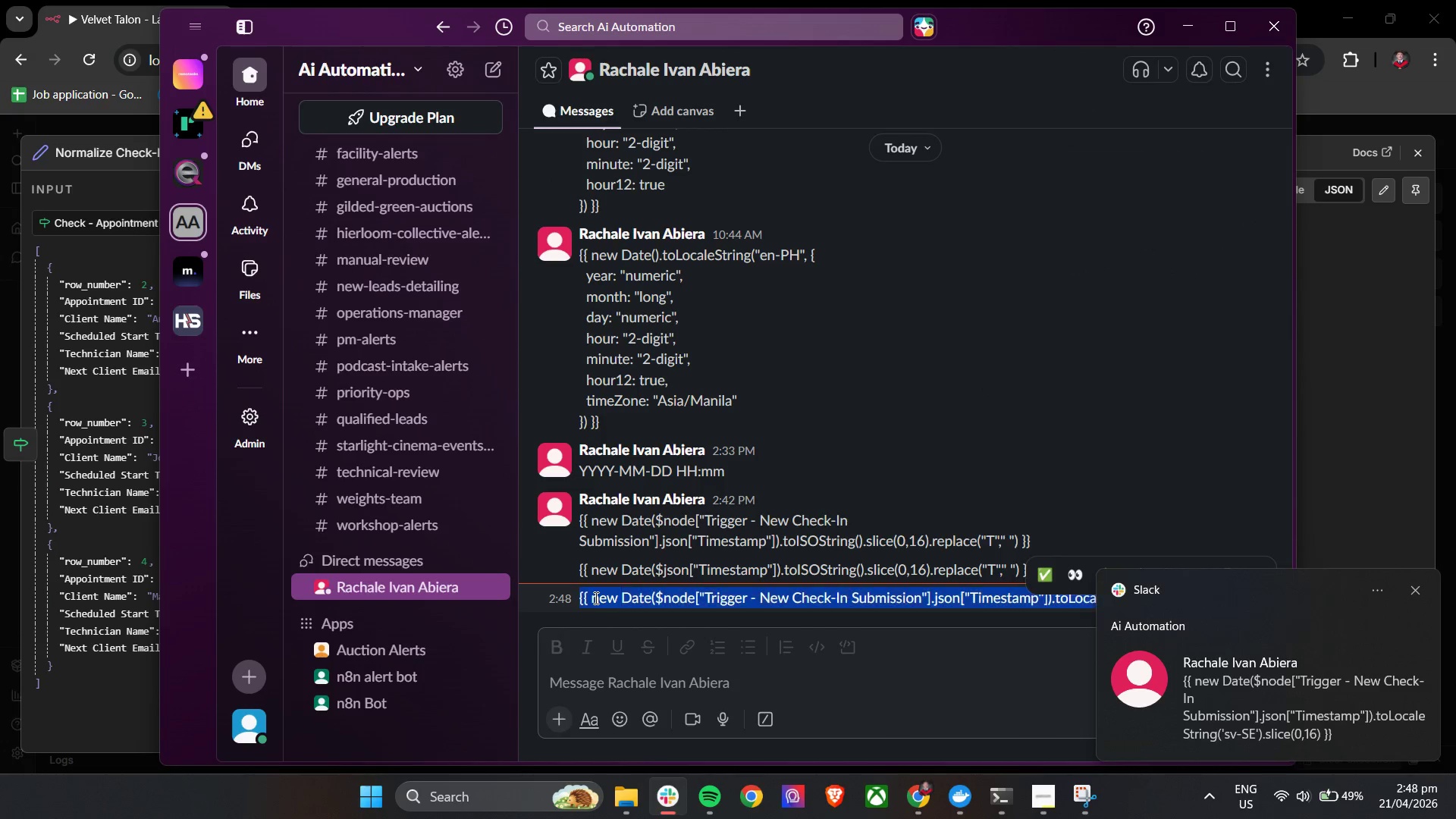 
triple_click([595, 598])
 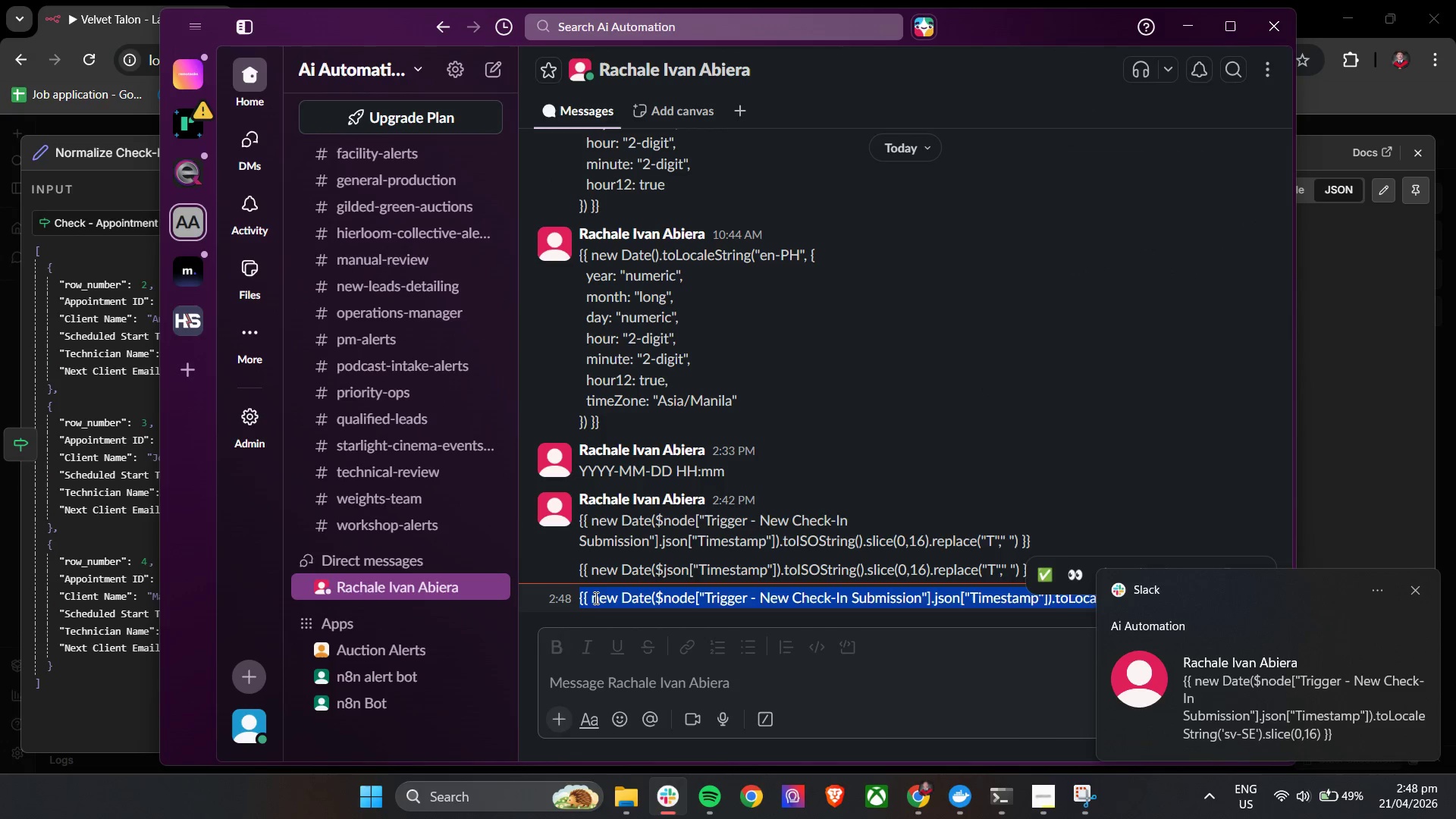 
key(Control+C)
 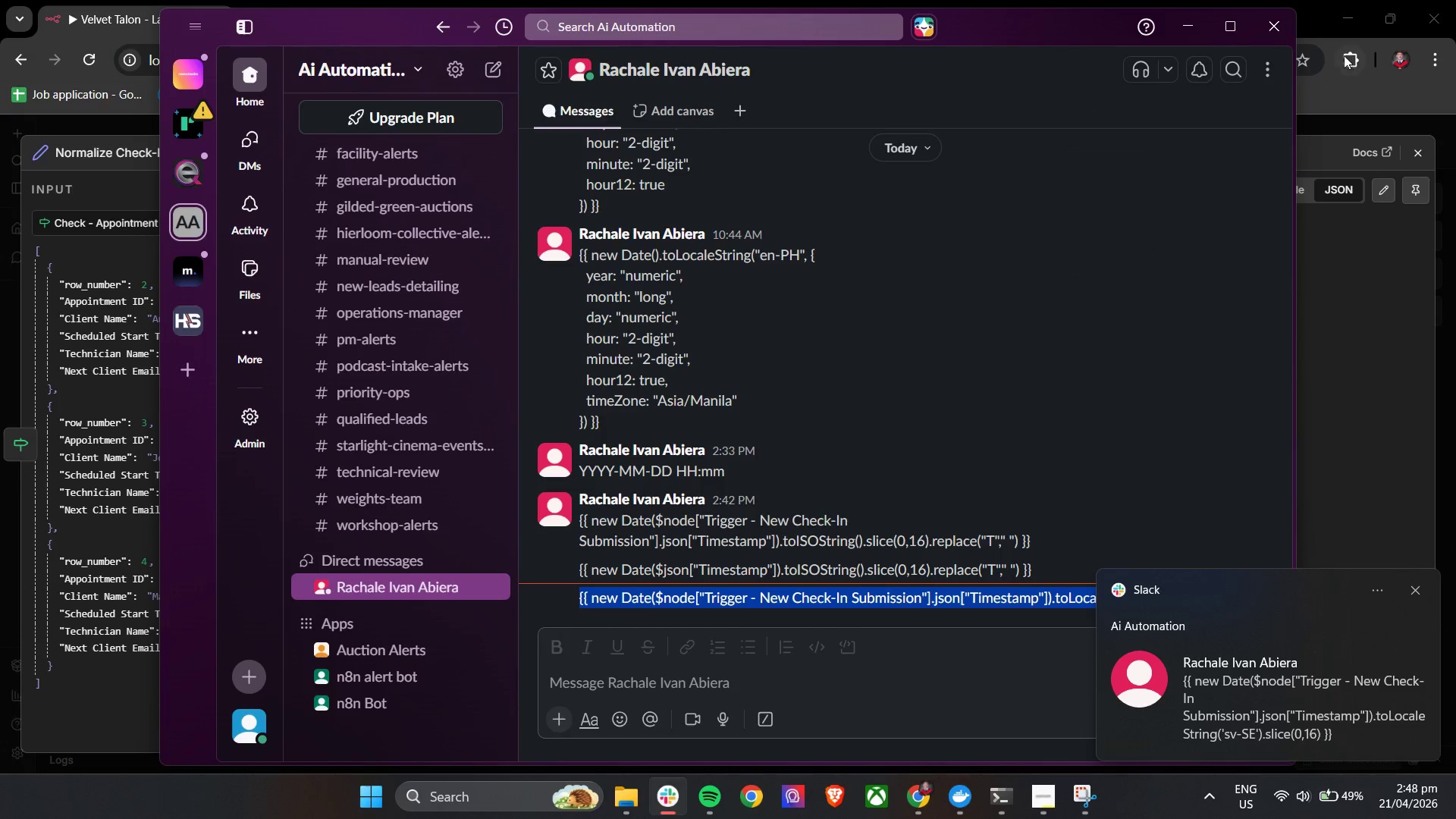 
key(Control+C)
 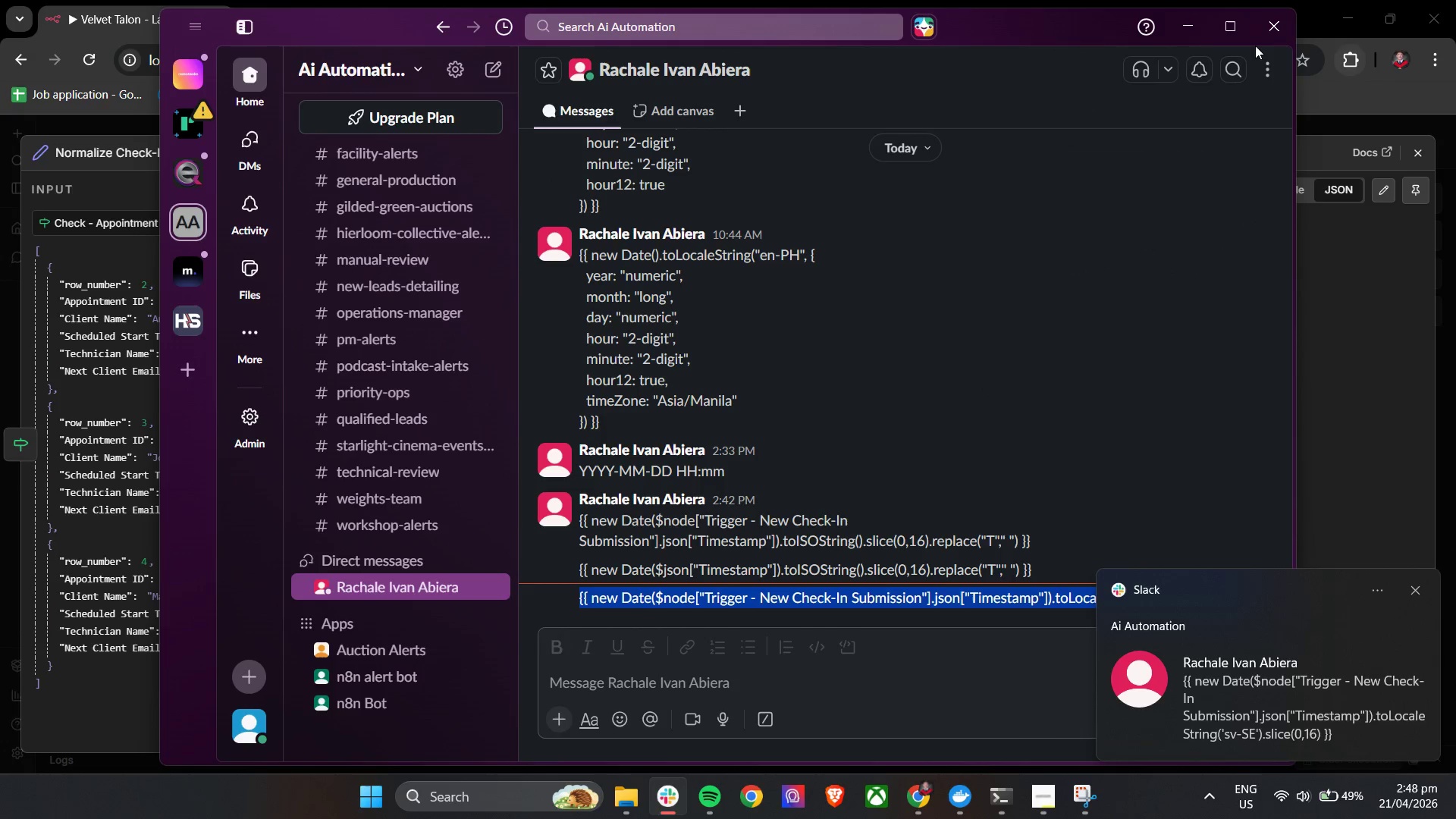 
key(Control+C)
 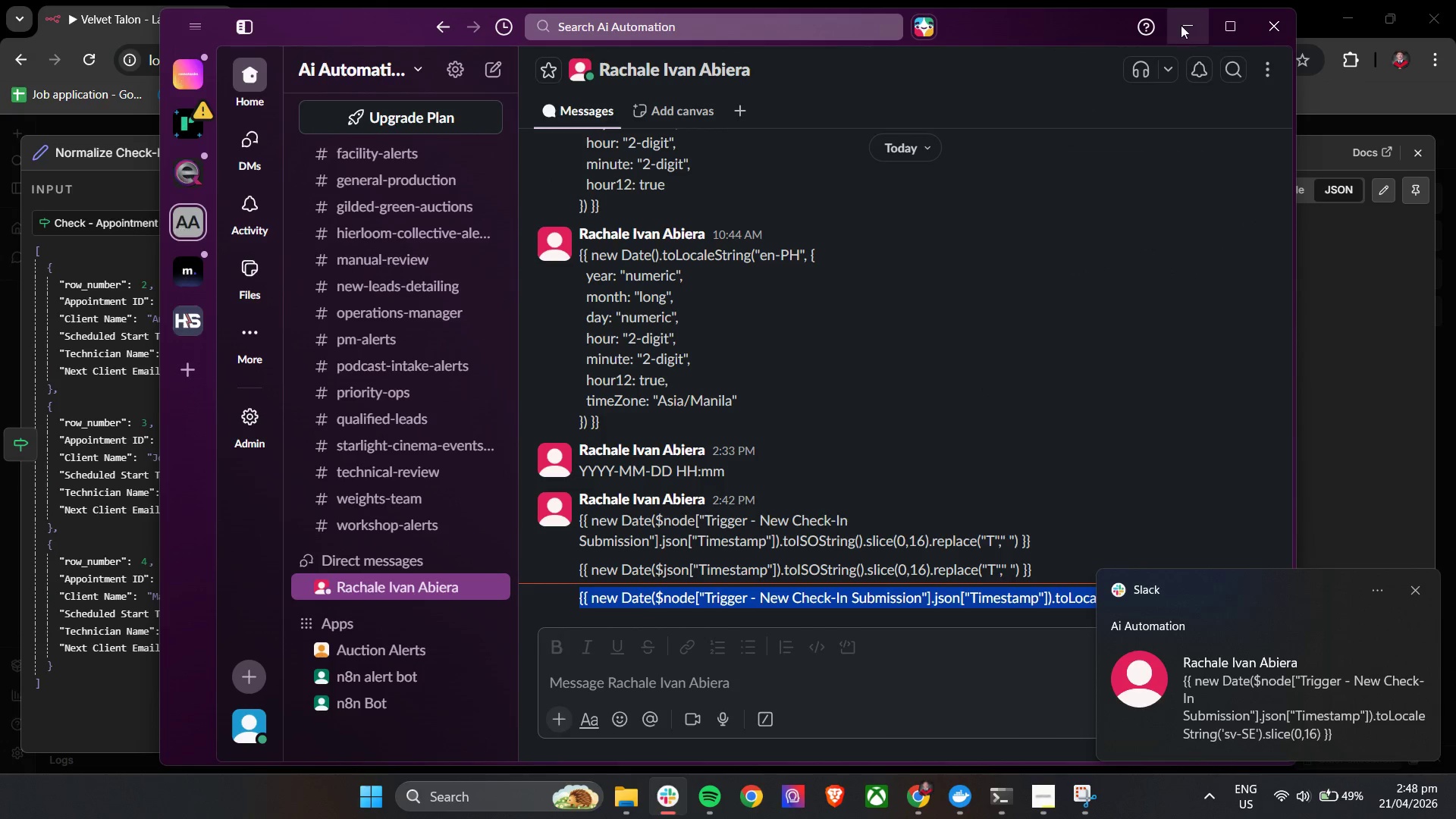 
left_click([1181, 25])
 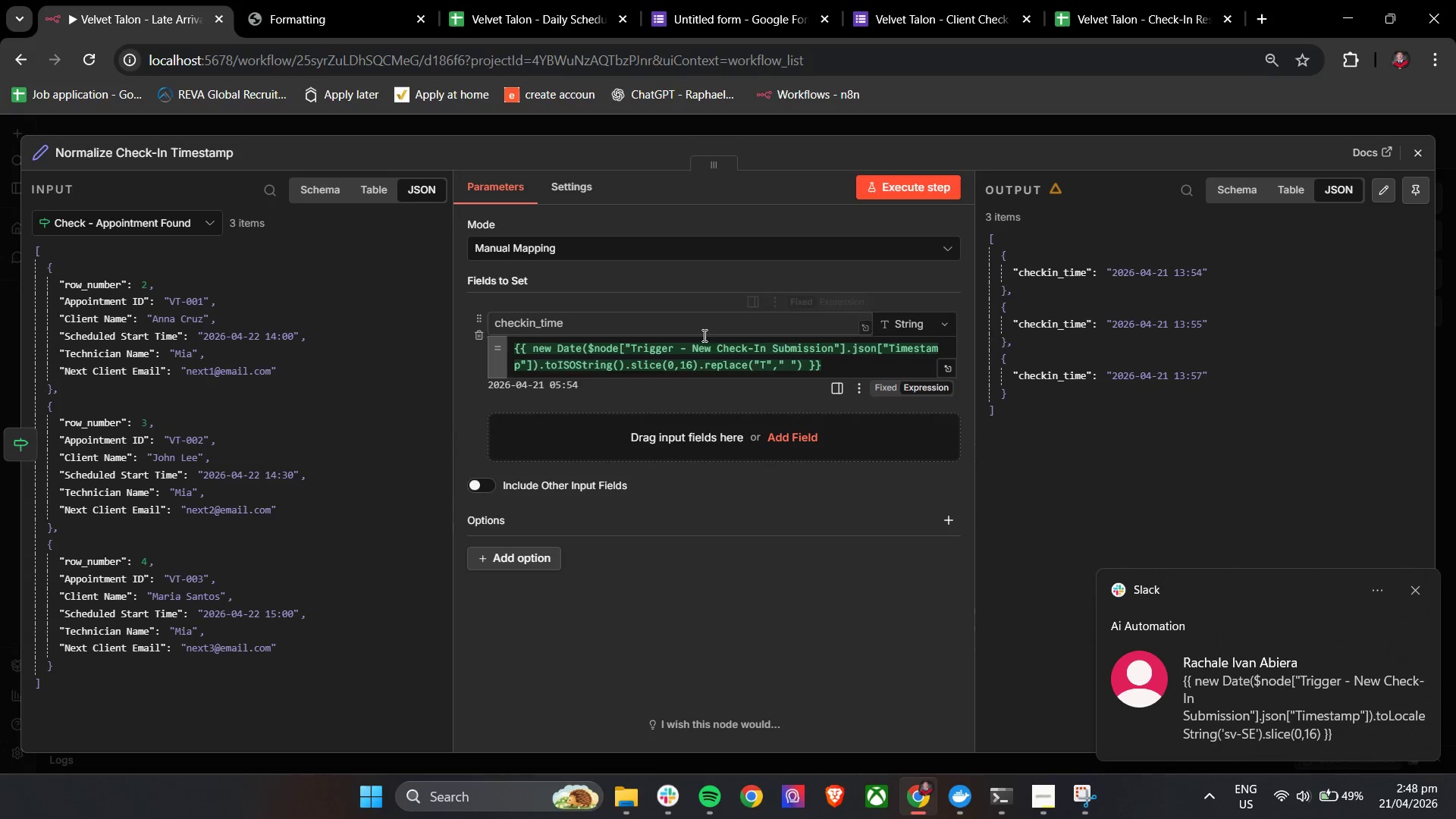 
left_click([686, 376])
 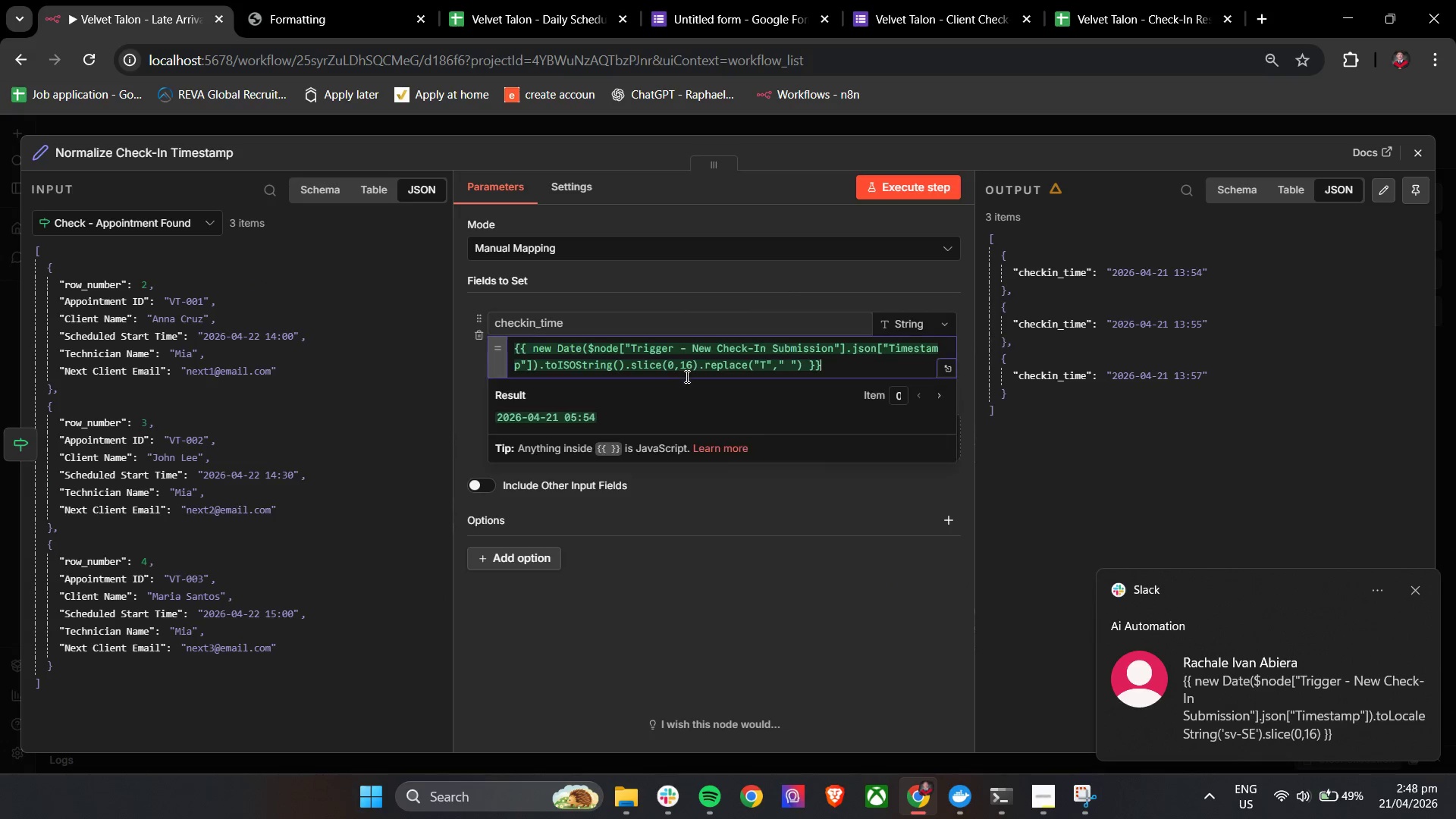 
key(Control+A)
 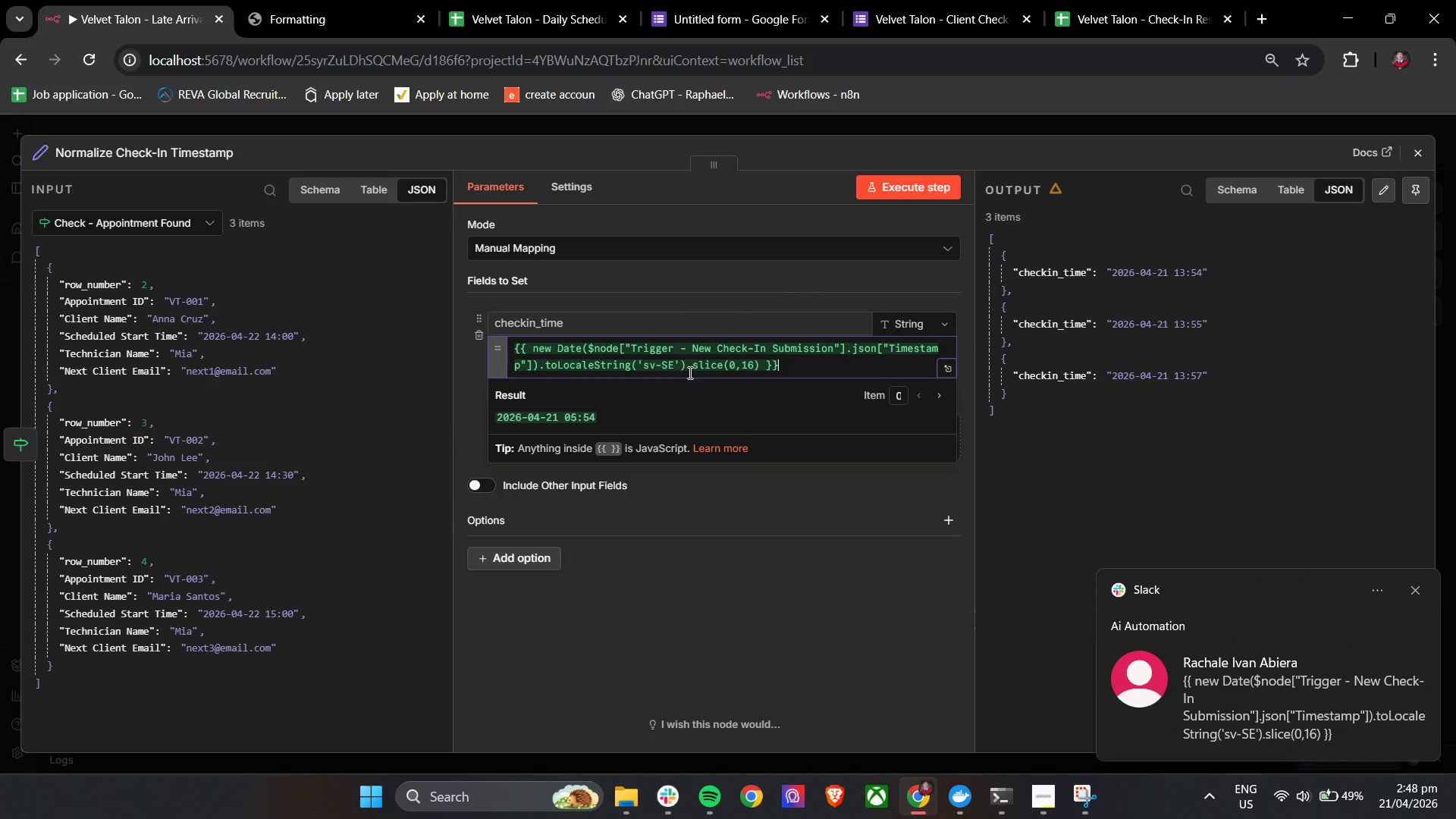 
key(Control+V)
 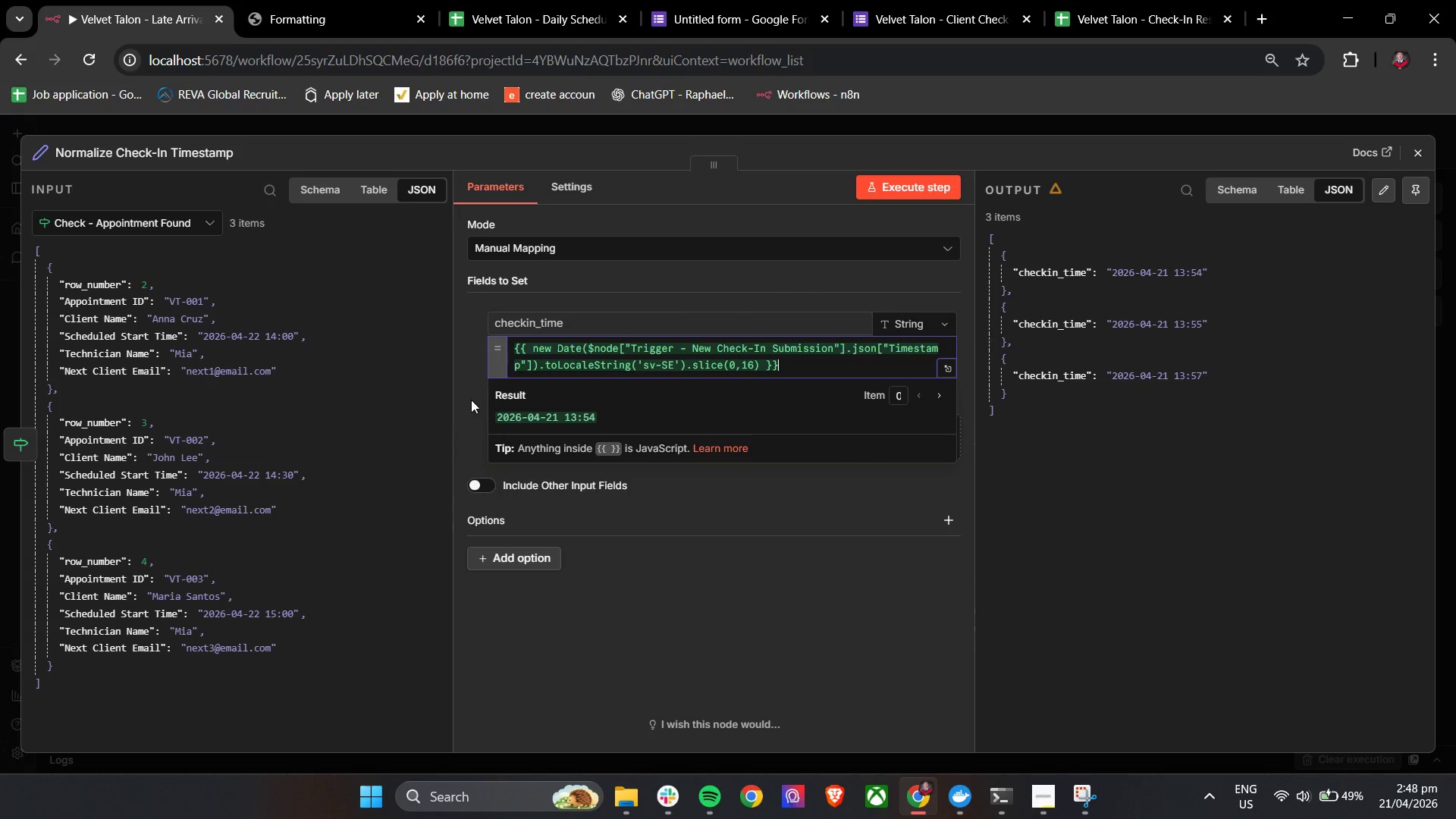 
left_click([471, 400])
 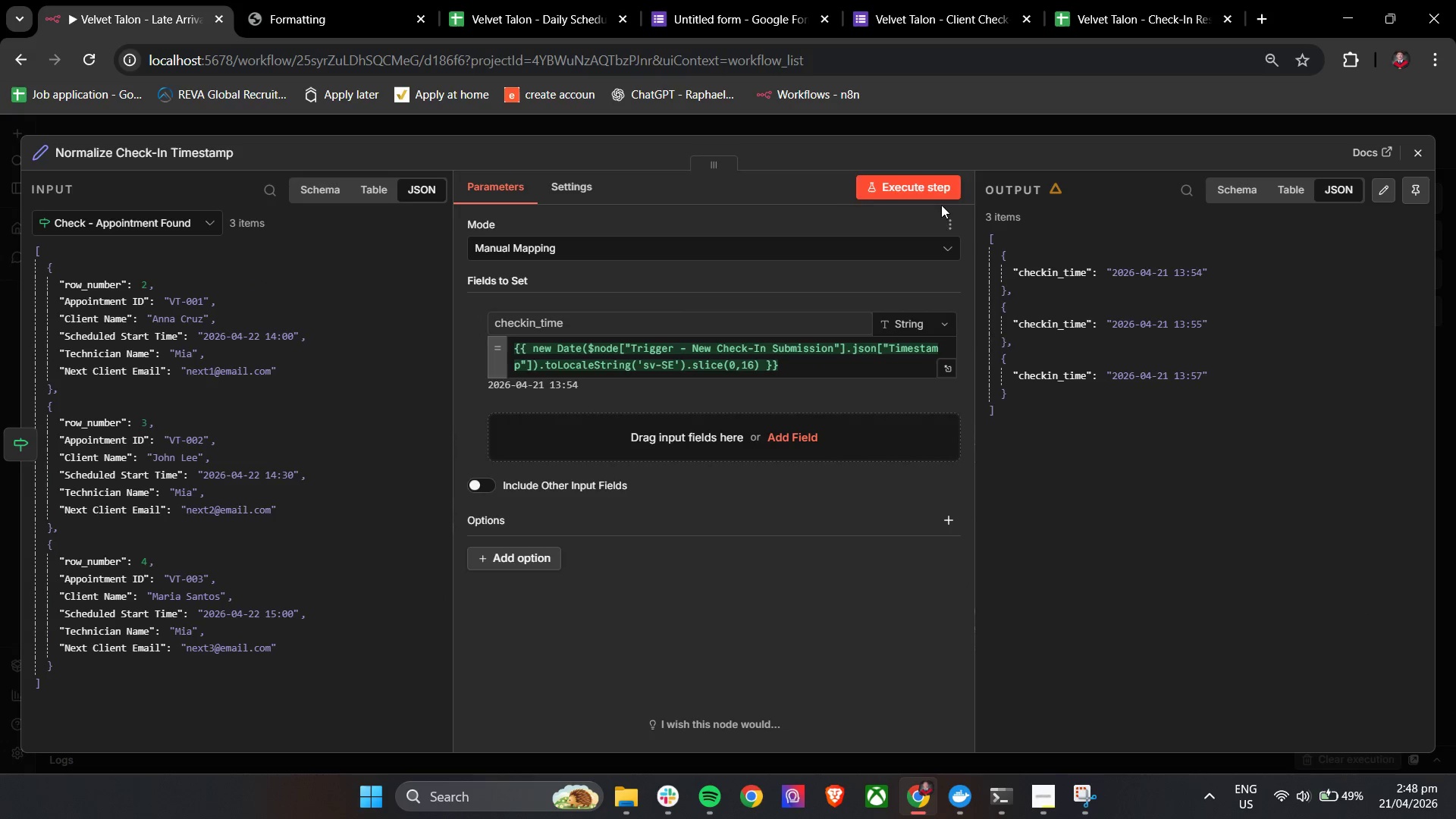 
left_click([931, 191])
 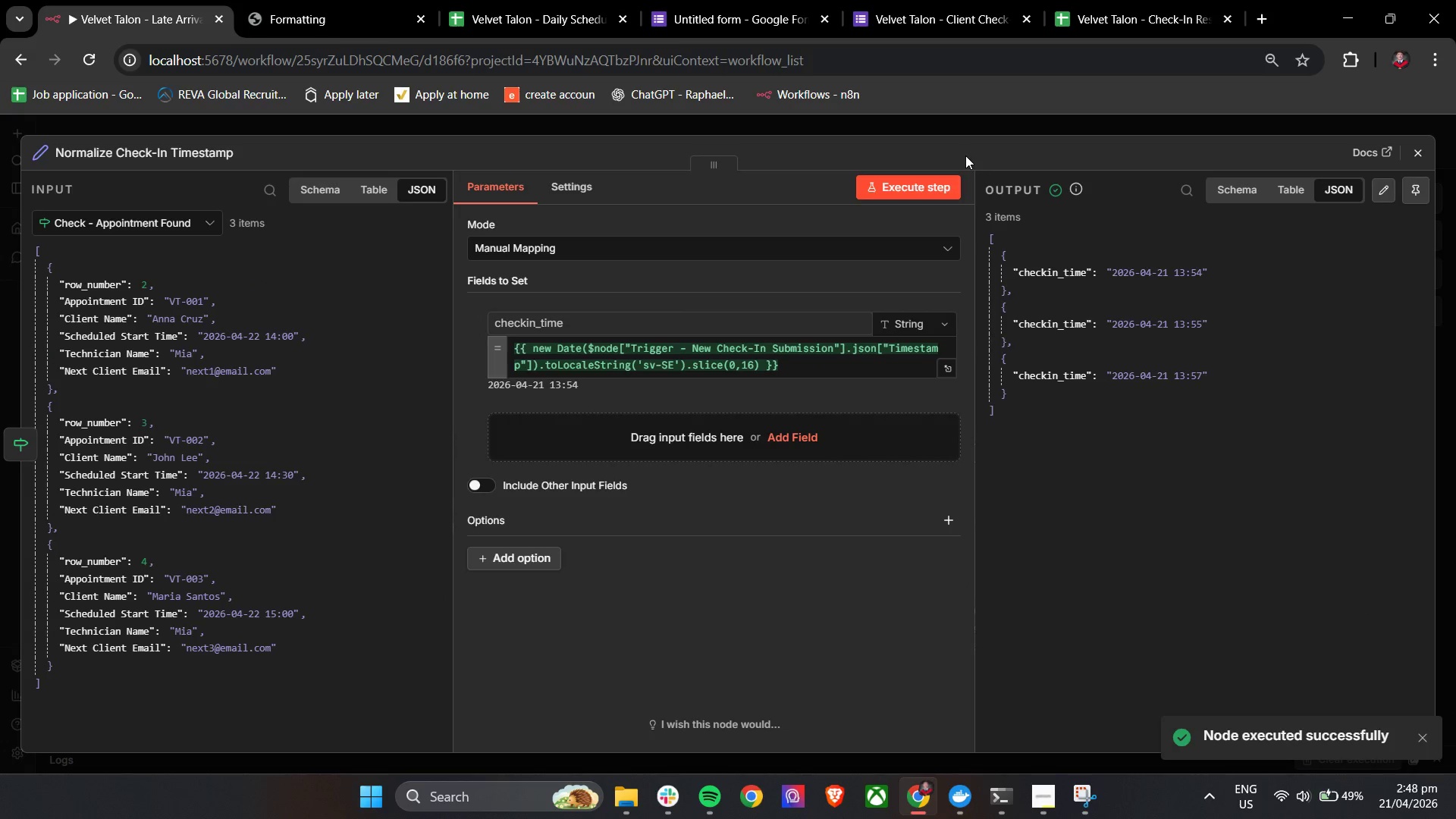 
left_click([965, 155])
 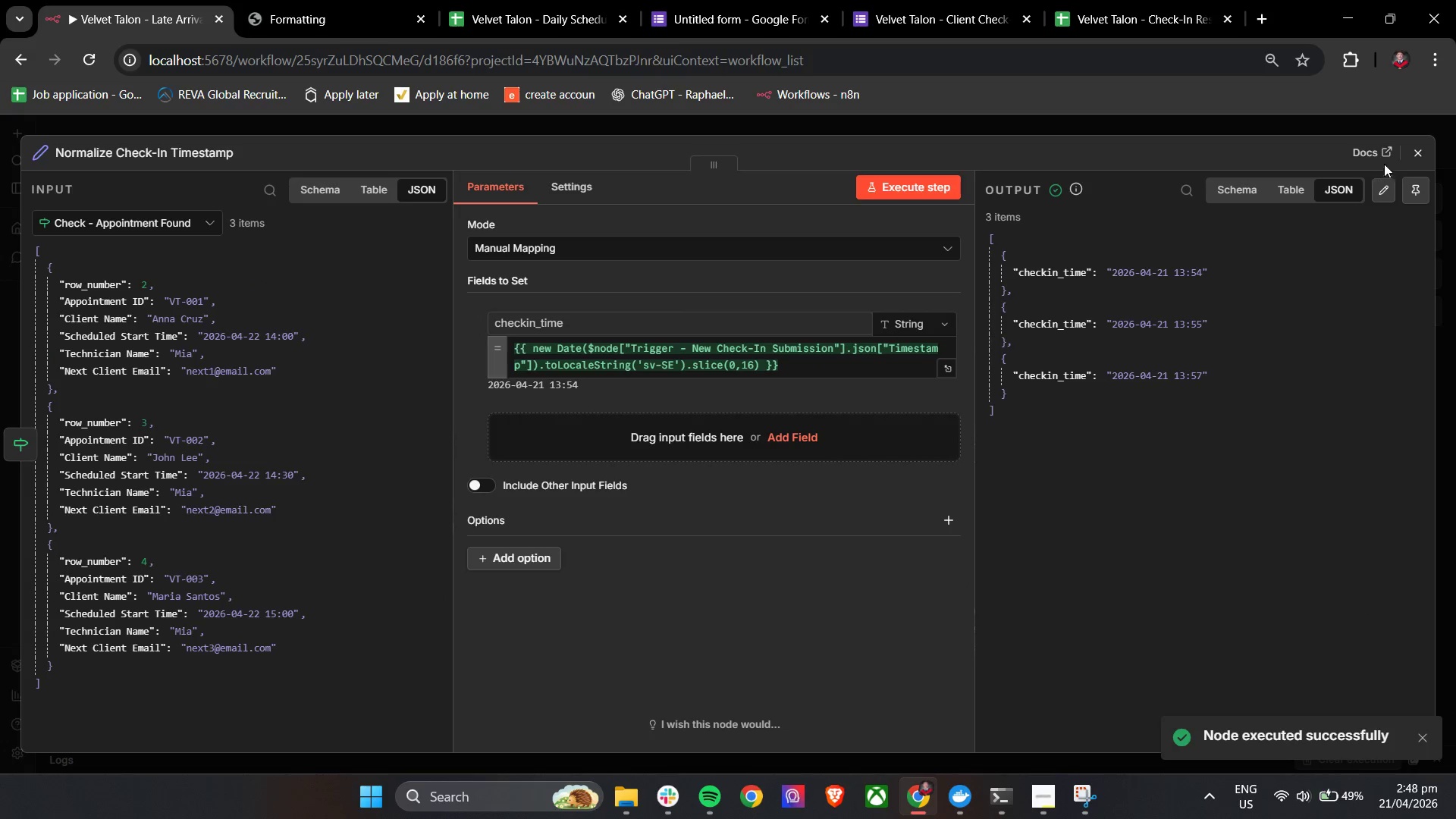 
mouse_move([1382, 163])
 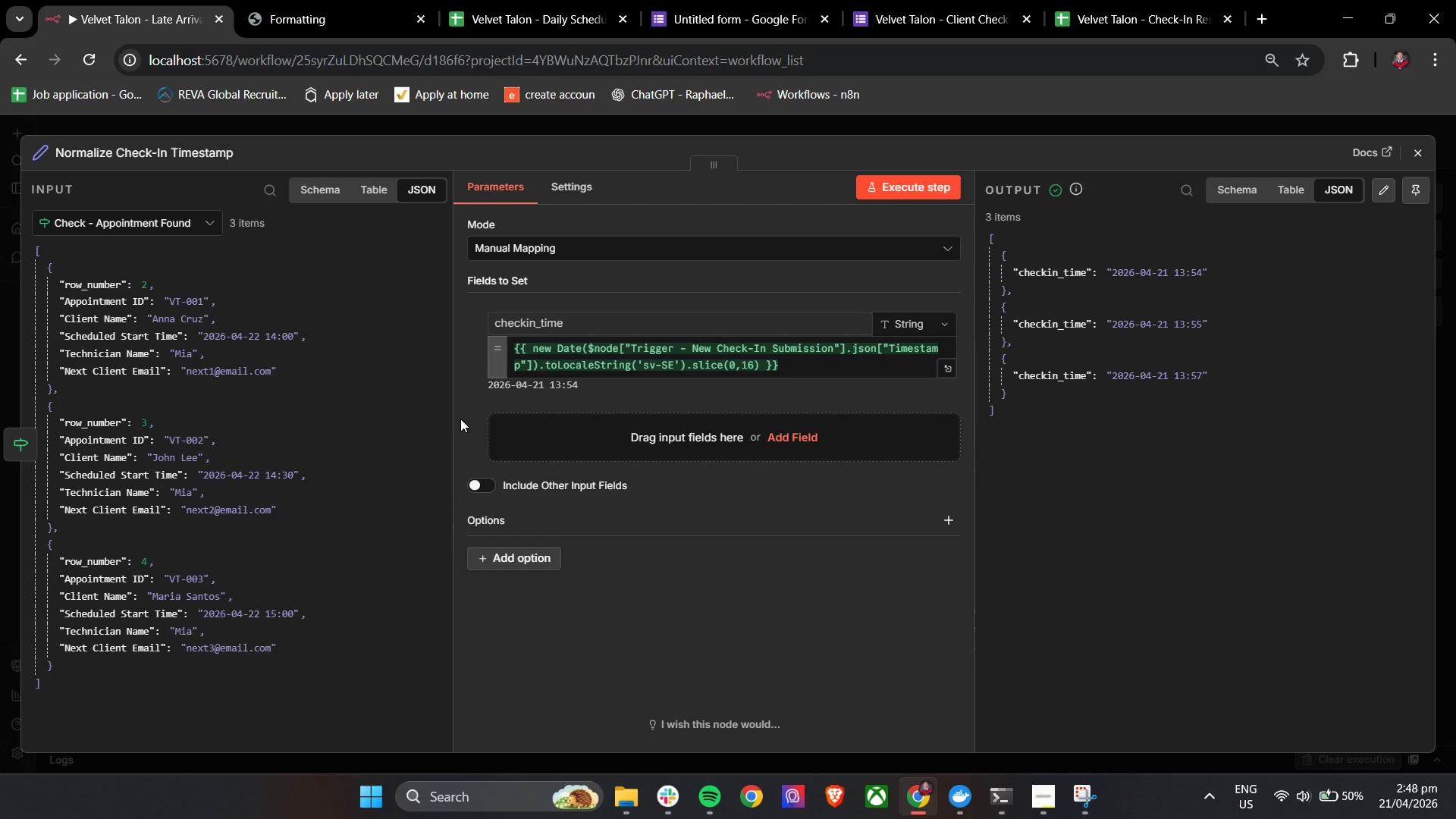 
wait(24.76)
 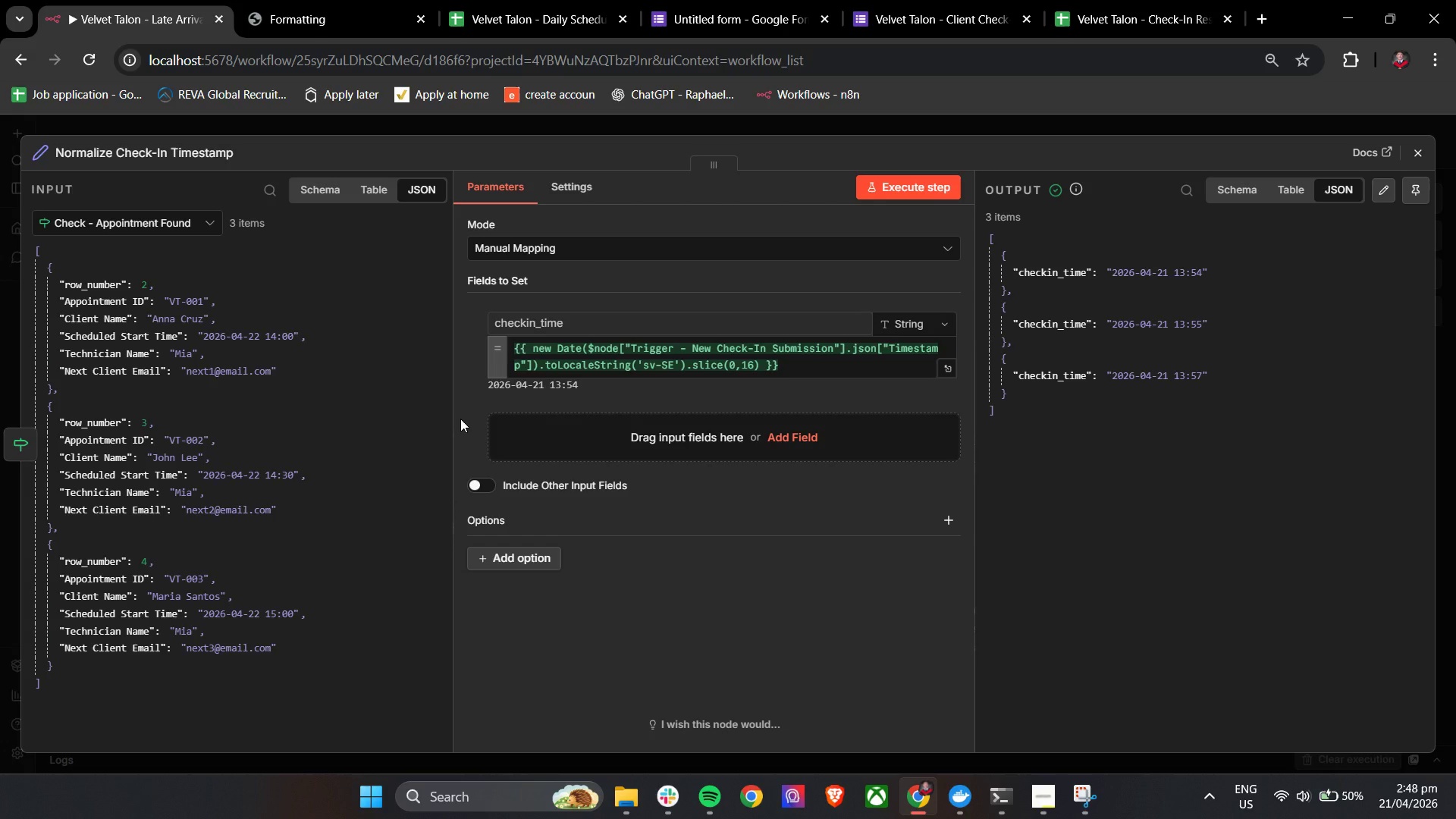 
left_click([1043, 798])